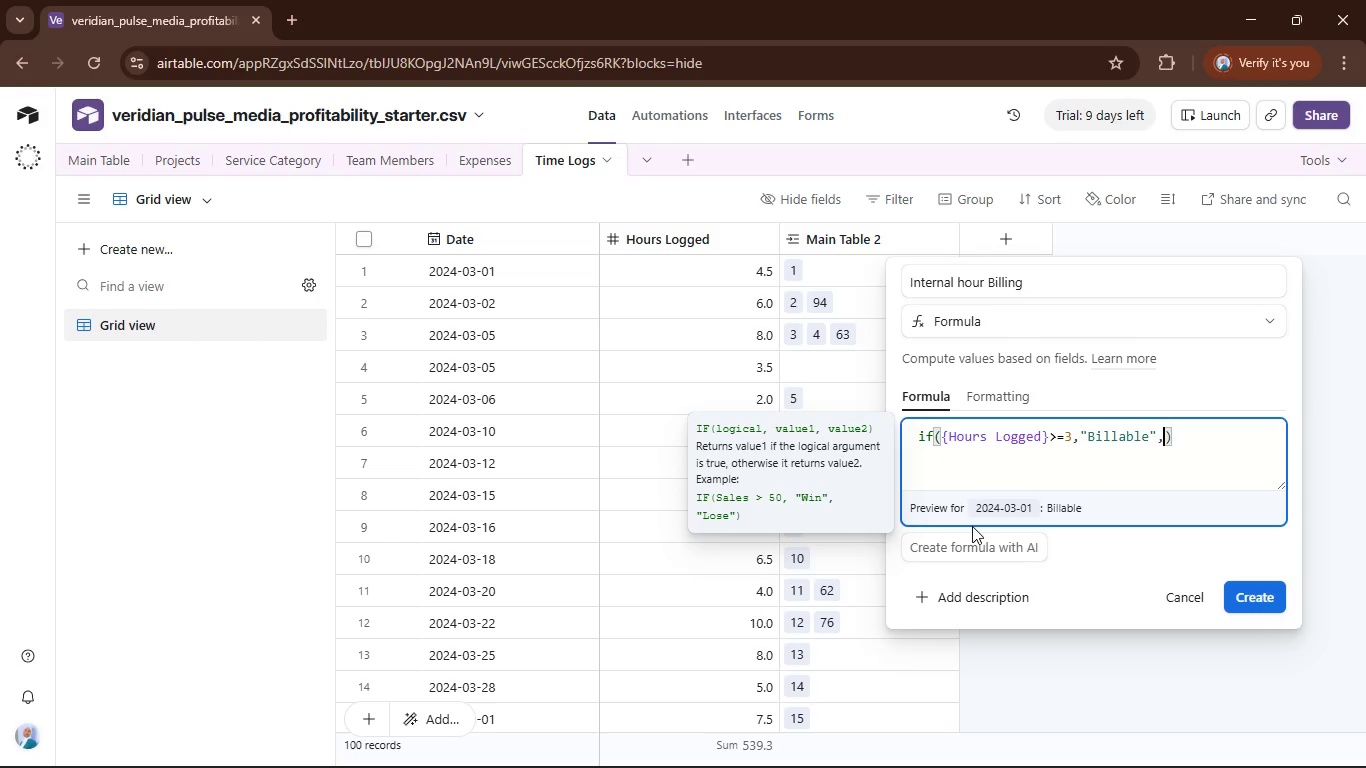 
key(Shift+Quote)
 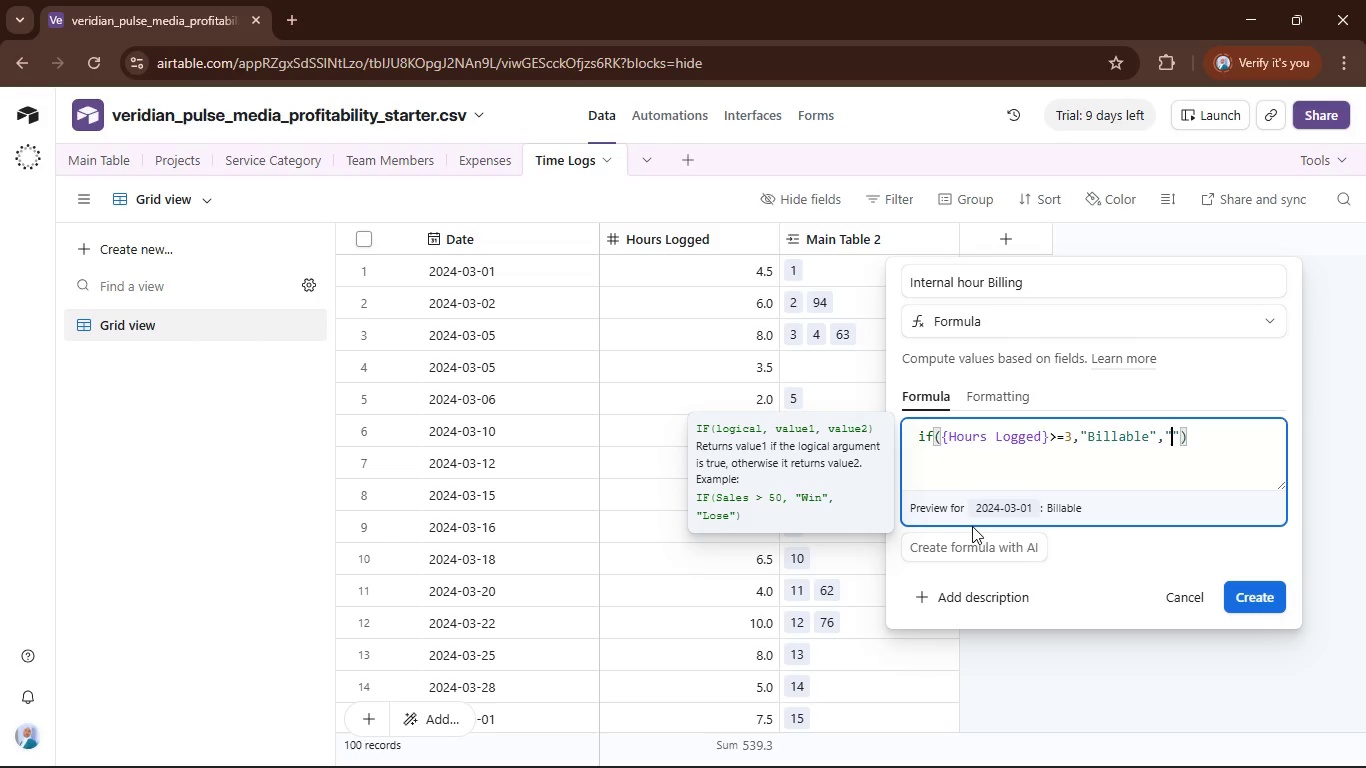 
key(Shift+Quote)
 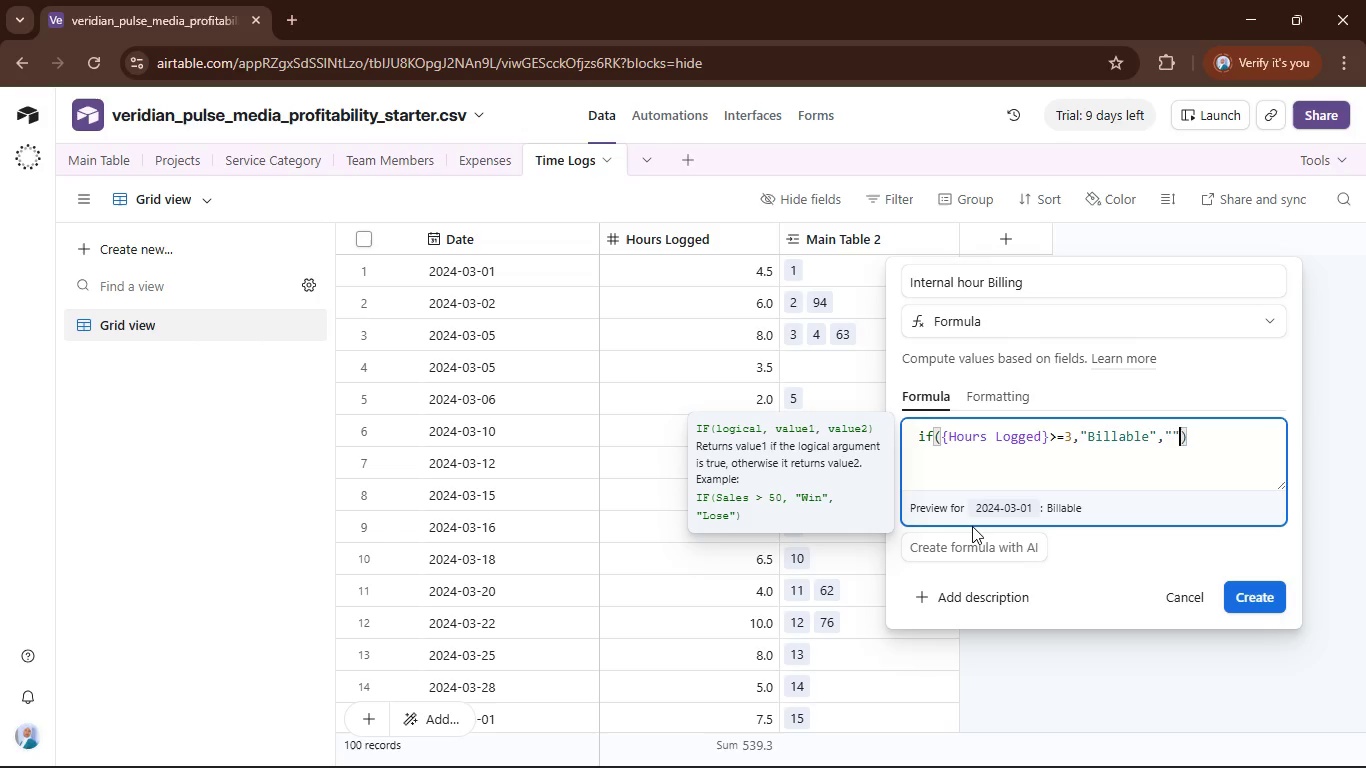 
key(ArrowLeft)
 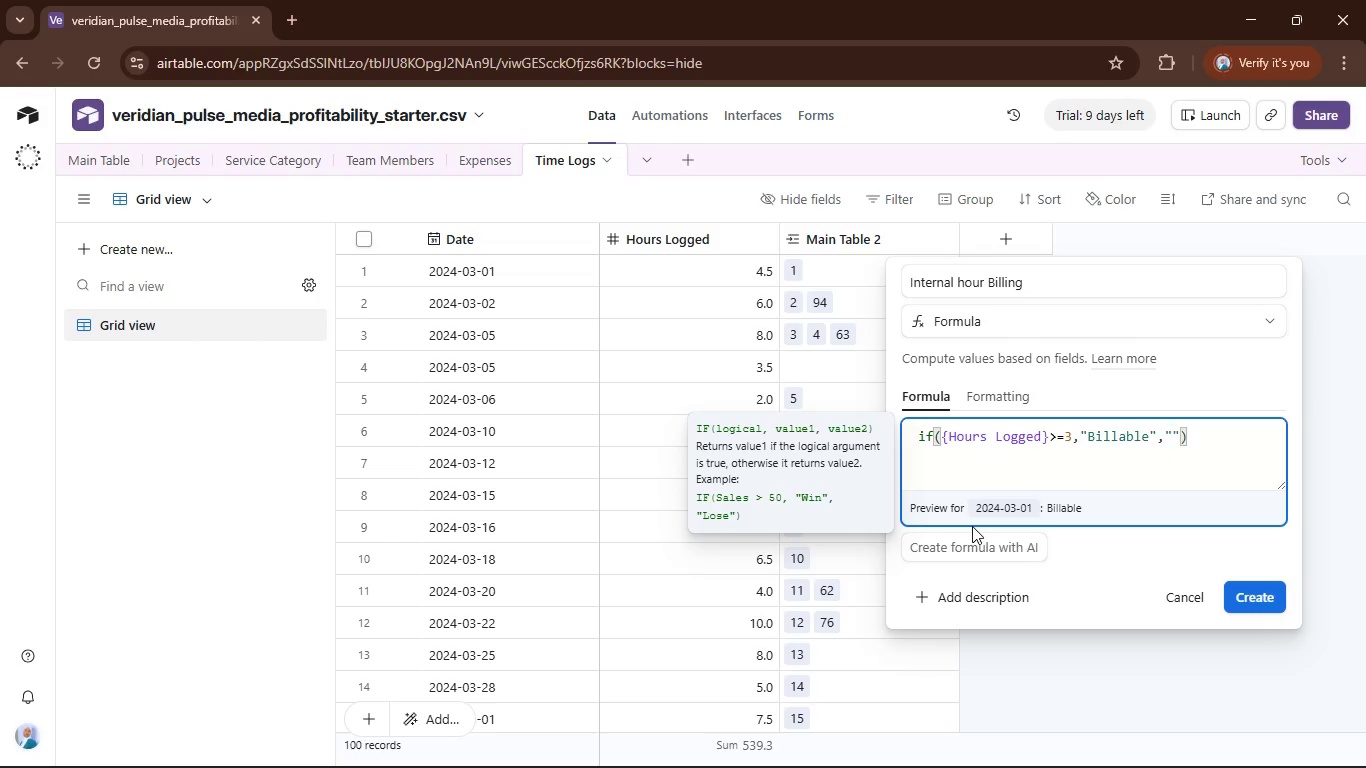 
type(Non-Billable)
 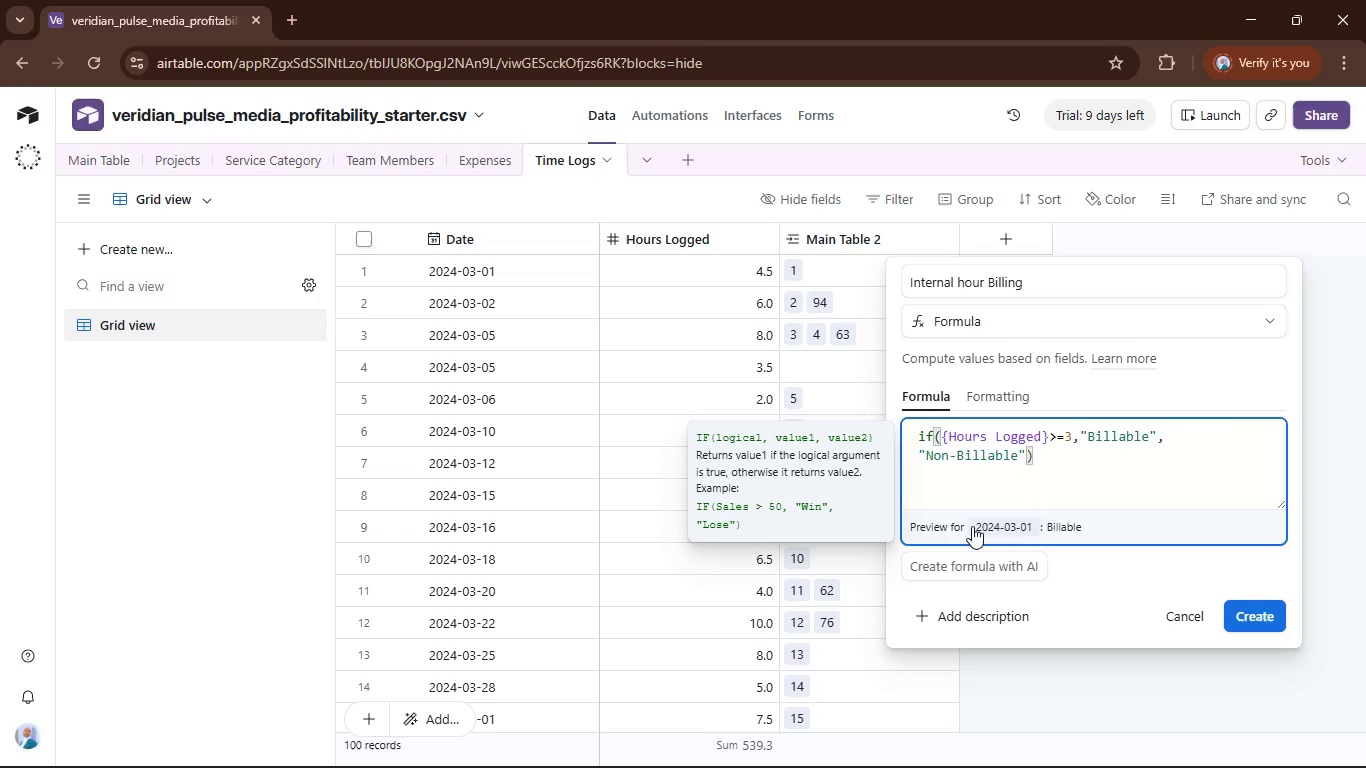 
key(Enter)
 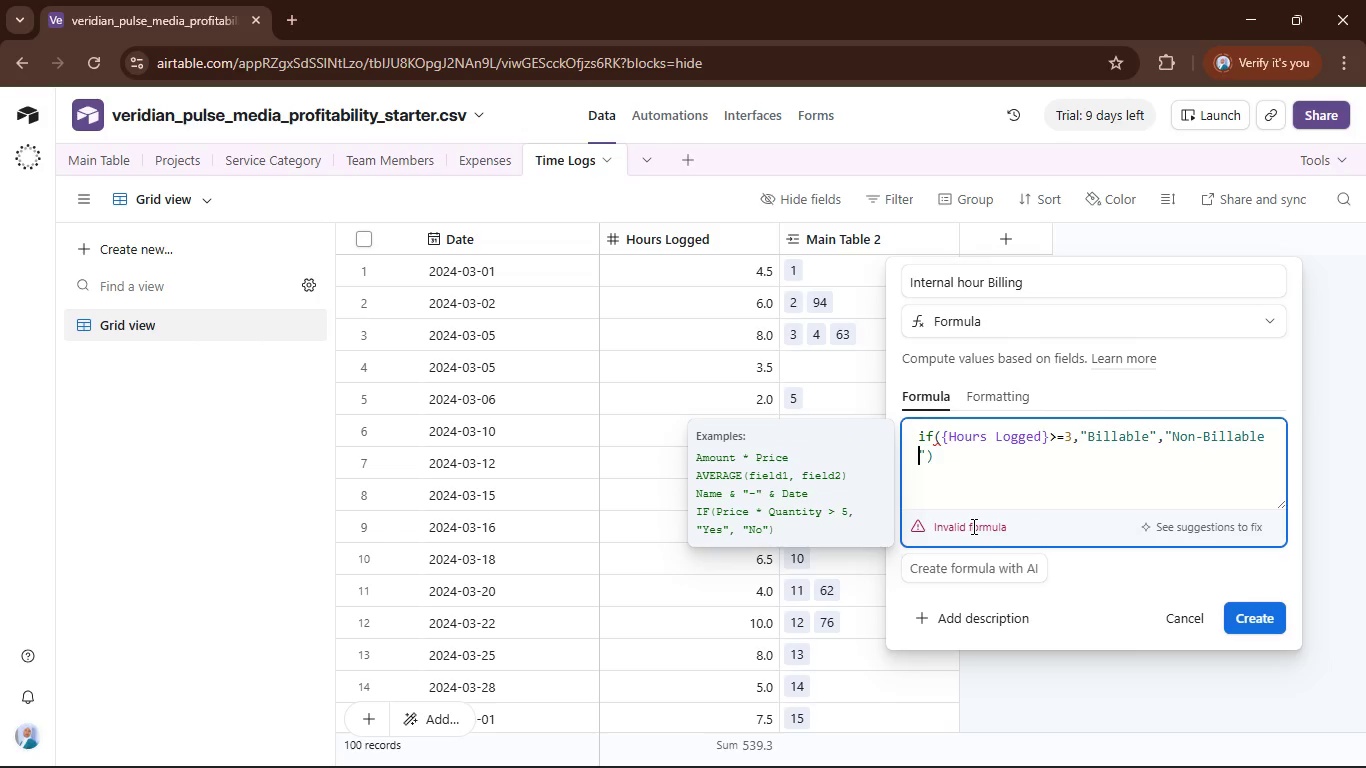 
key(Backspace)
 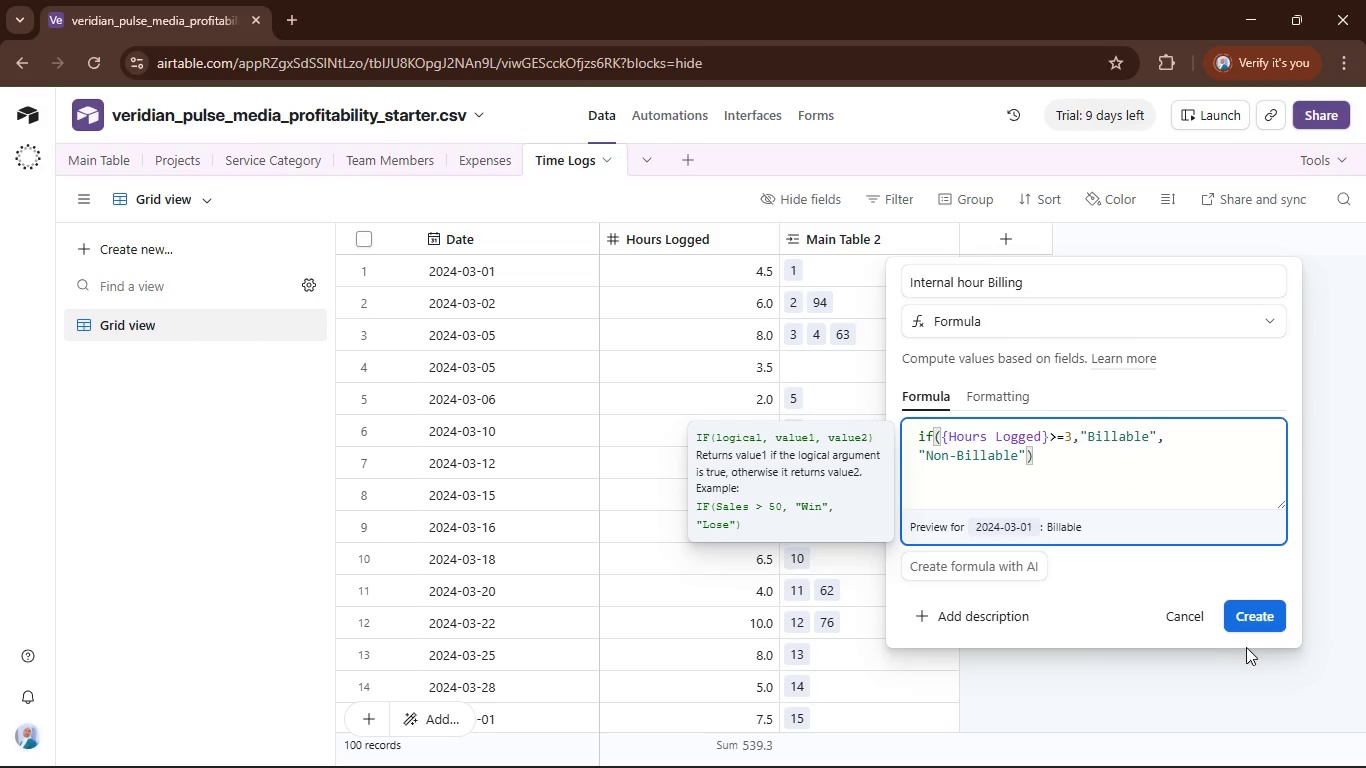 
left_click([1256, 627])
 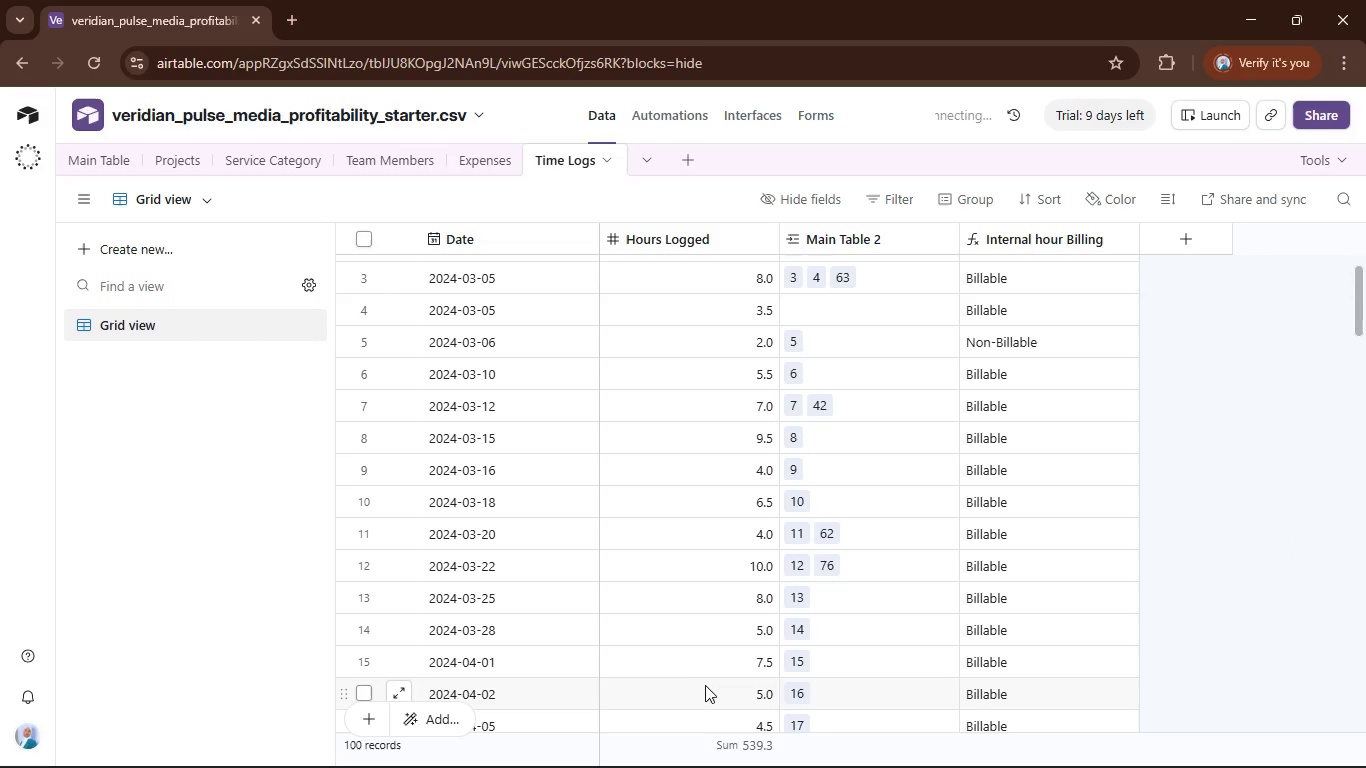 
wait(23.98)
 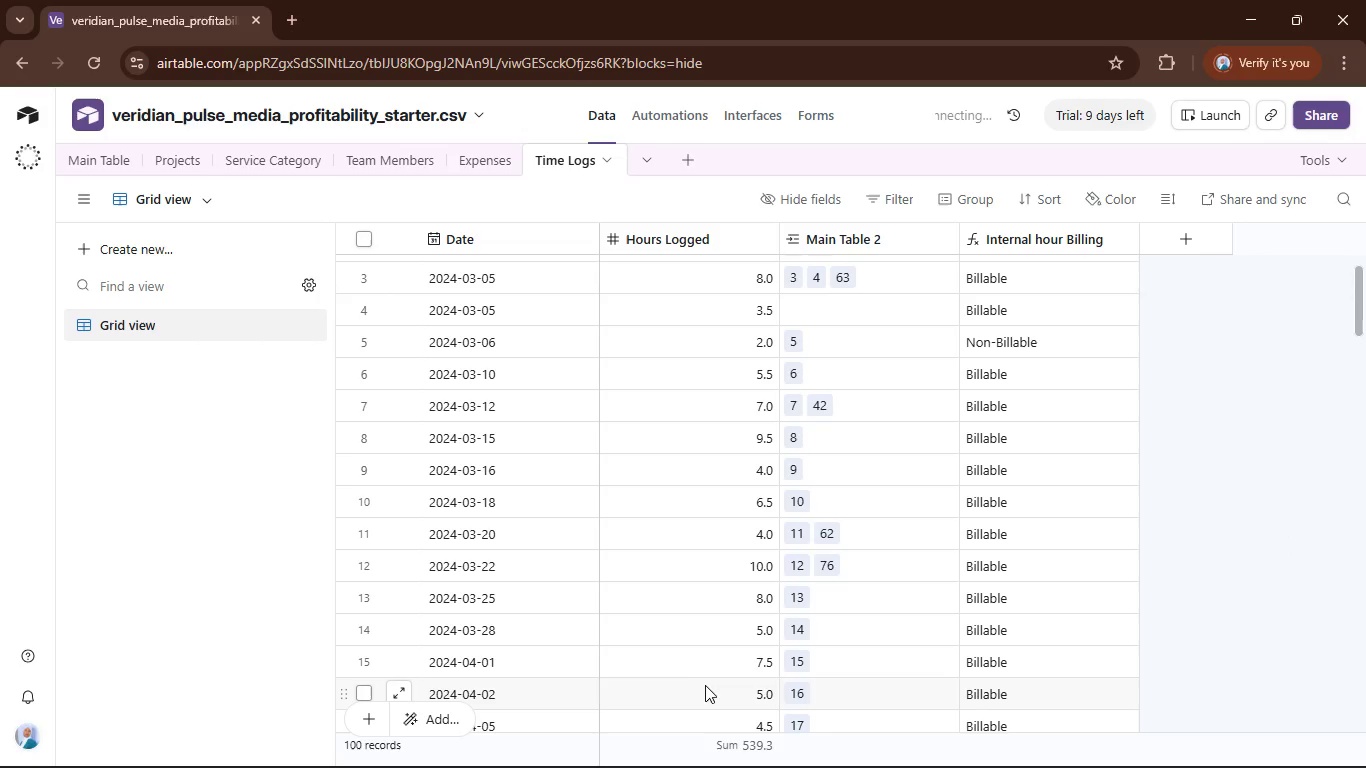 
left_click([80, 153])
 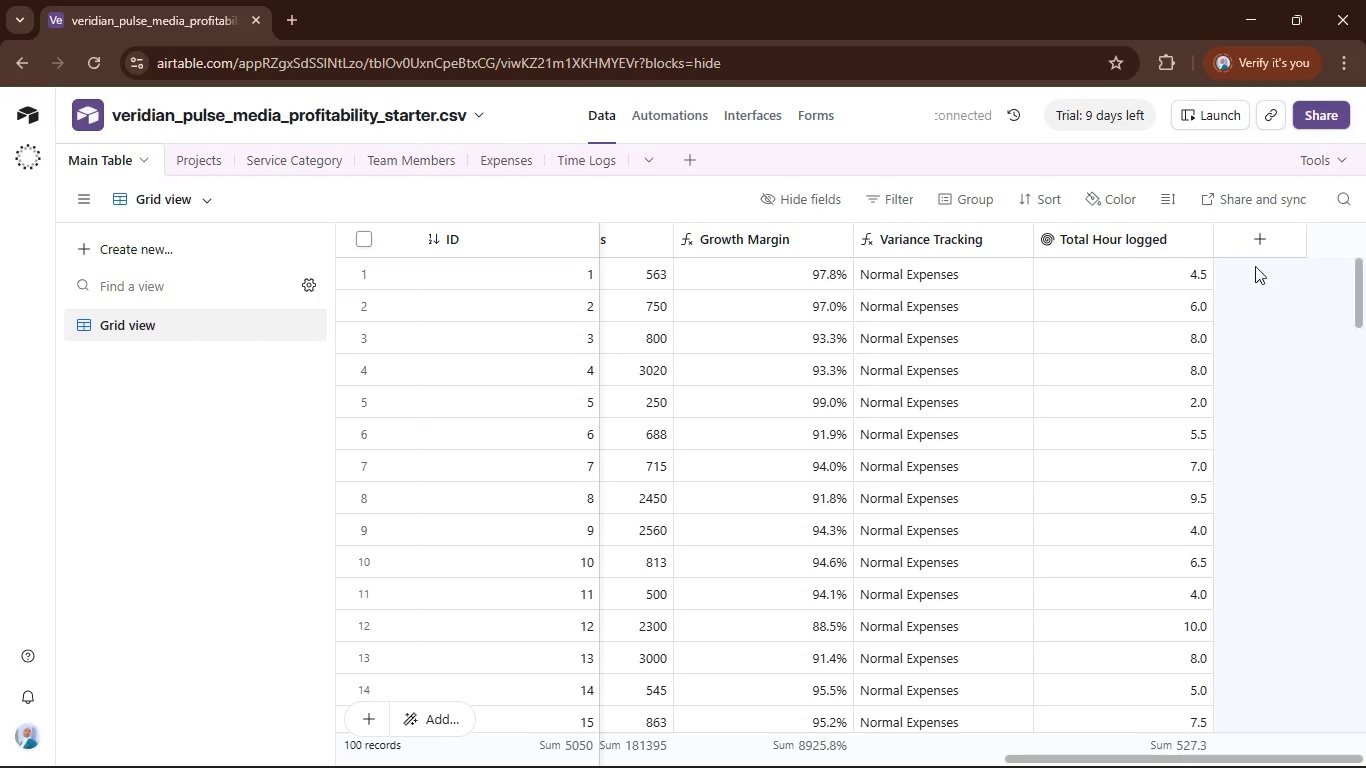 
left_click([1257, 251])
 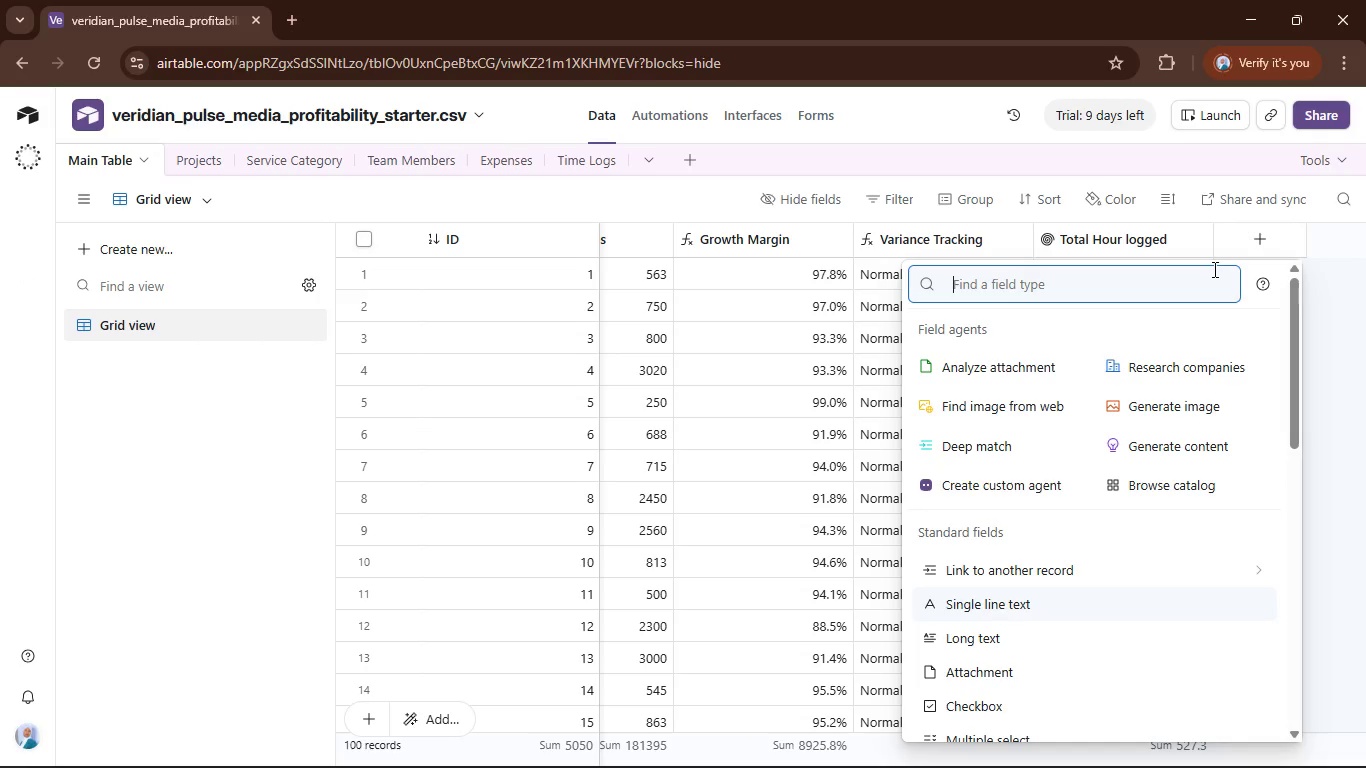 
type(for)
 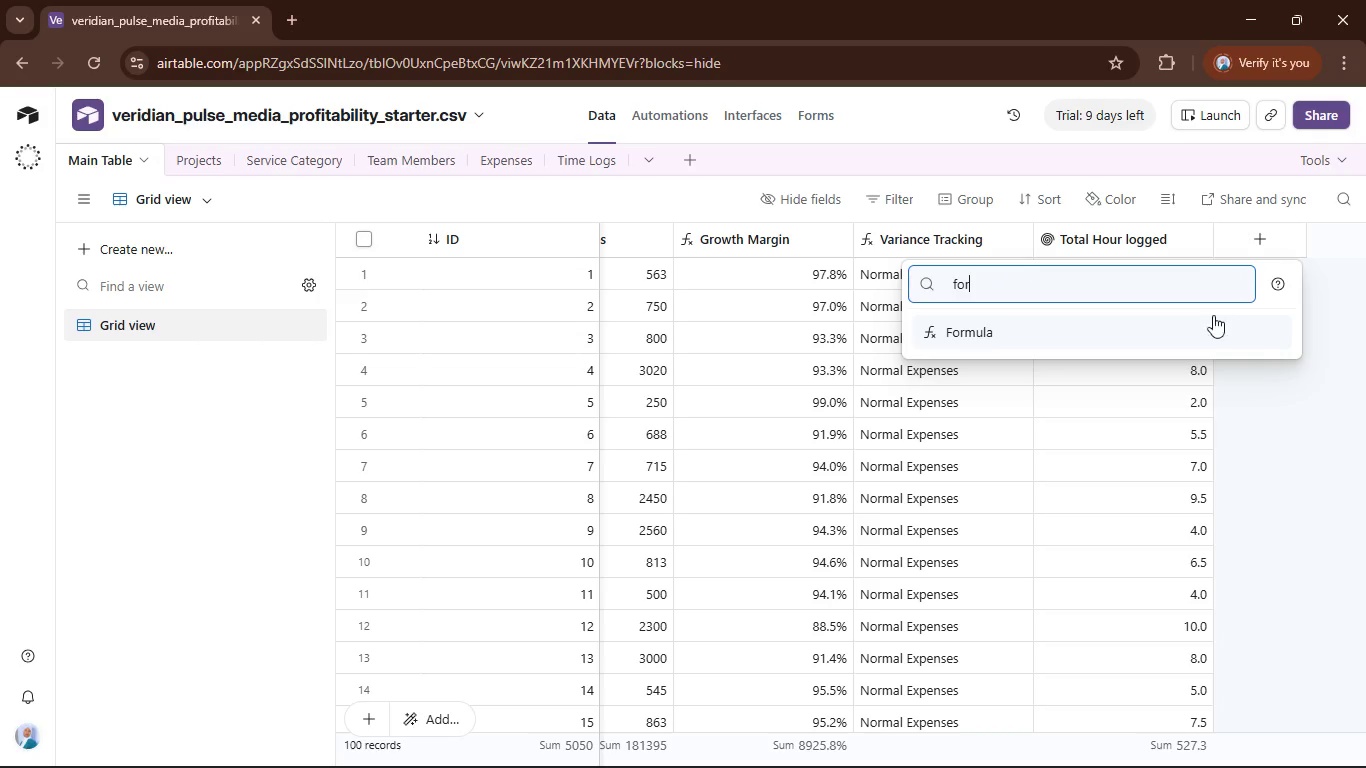 
left_click([1196, 328])
 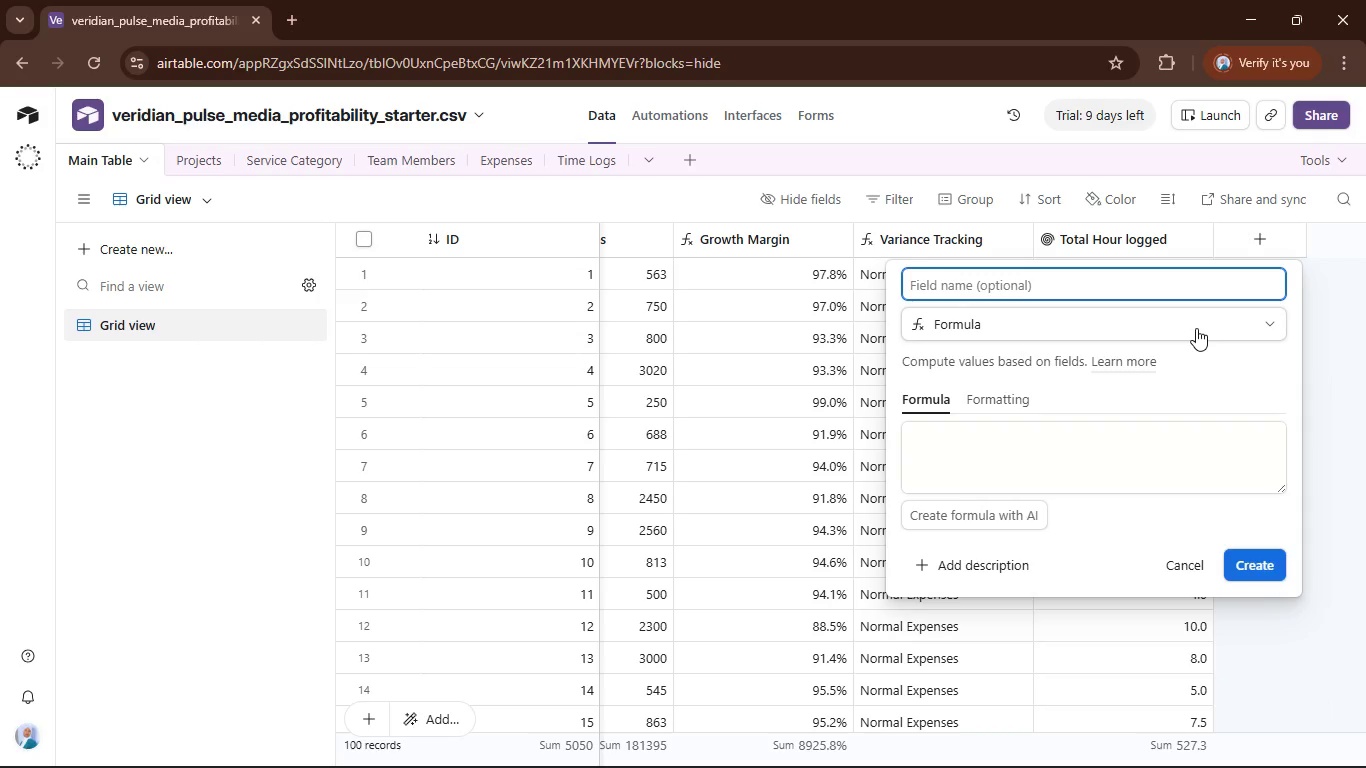 
type(Billing Type)
 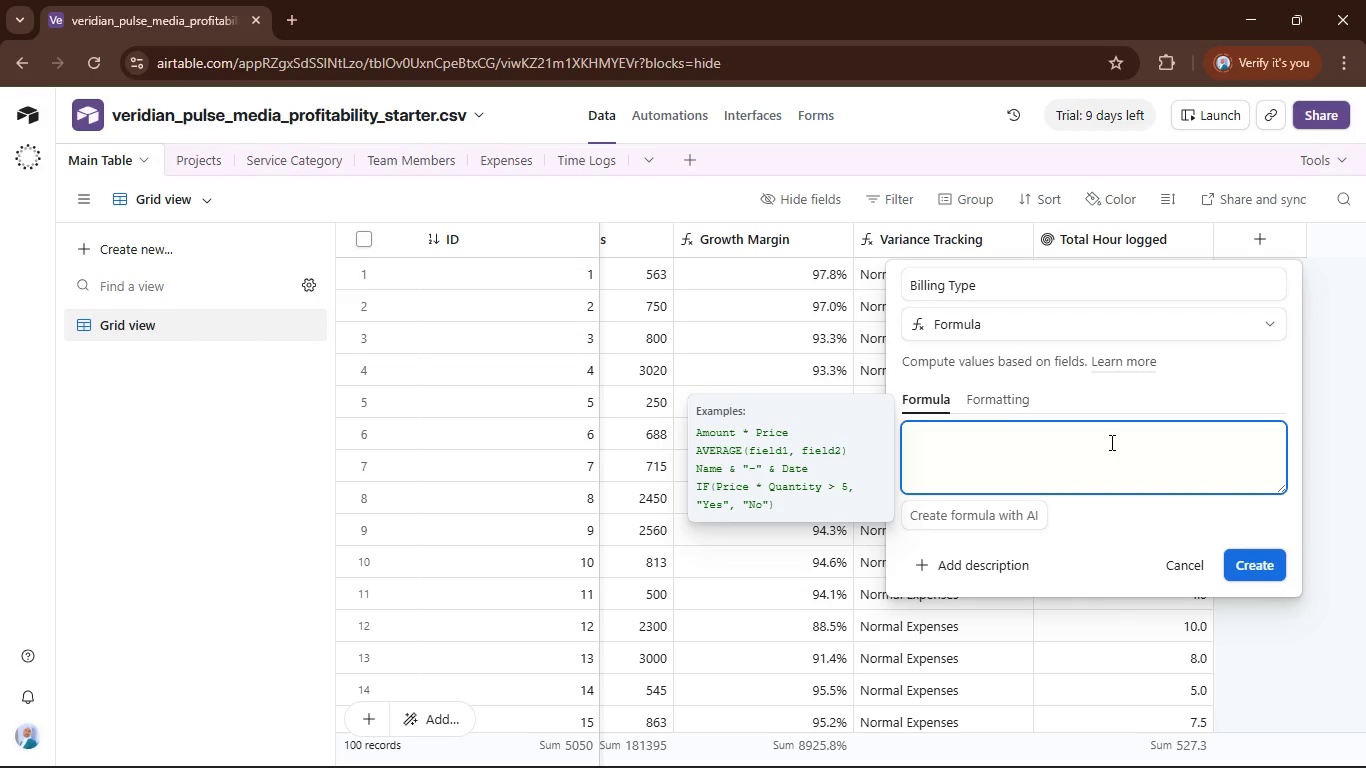 
wait(5.22)
 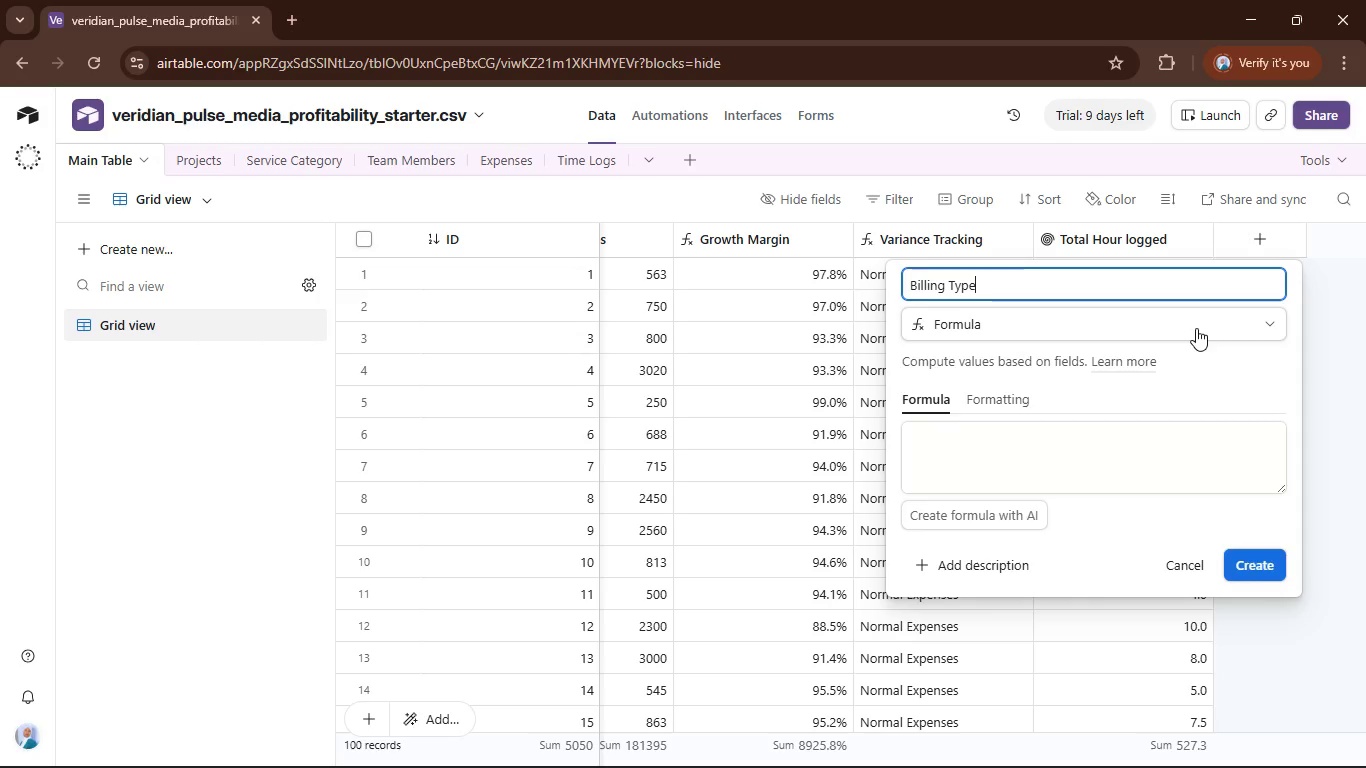 
left_click([1121, 322])
 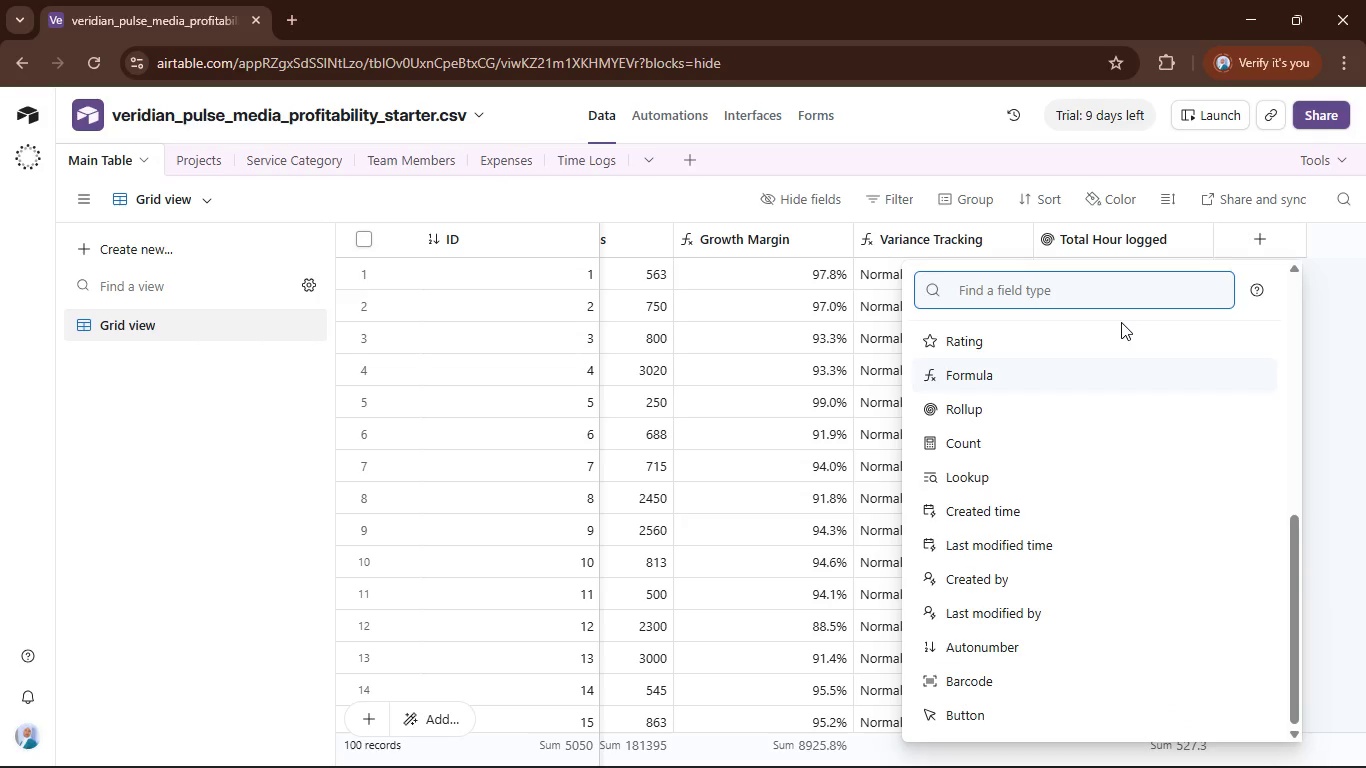 
type(rol)
 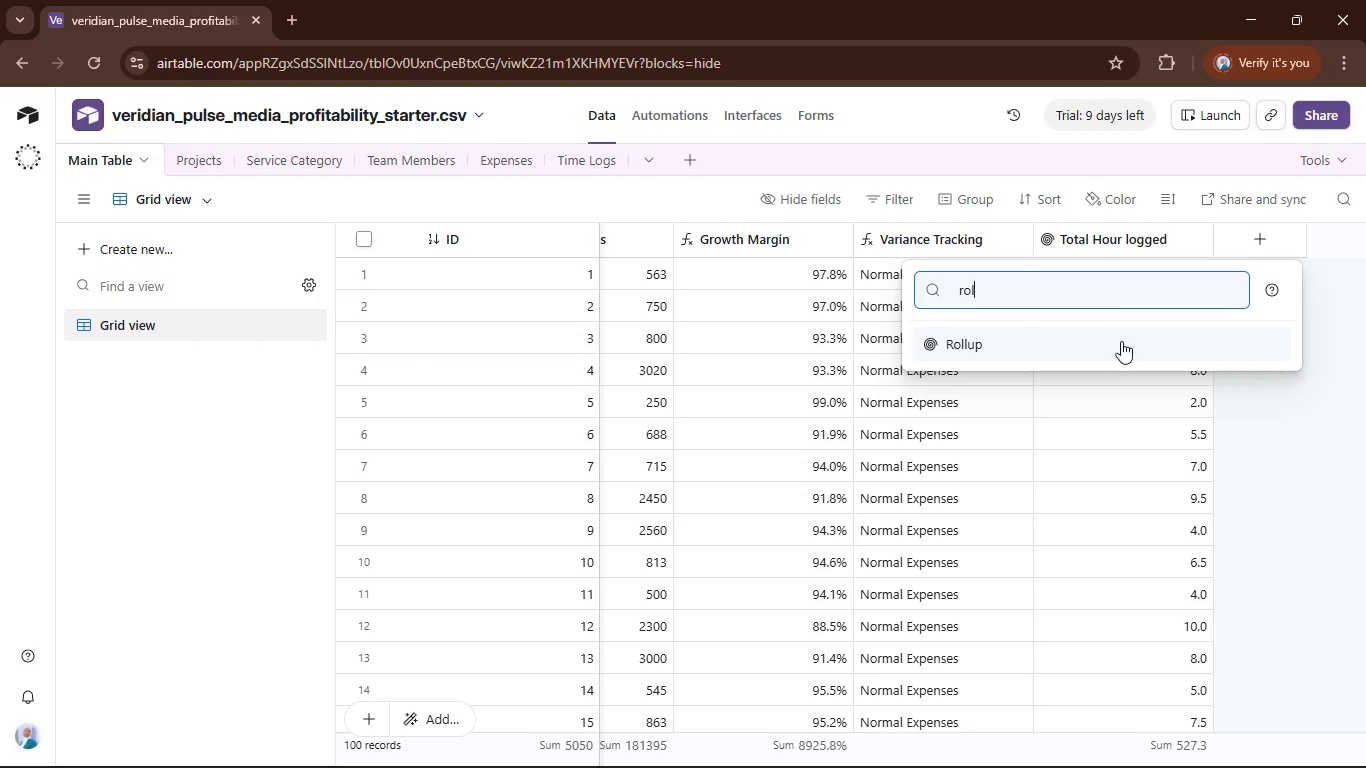 
left_click([1122, 345])
 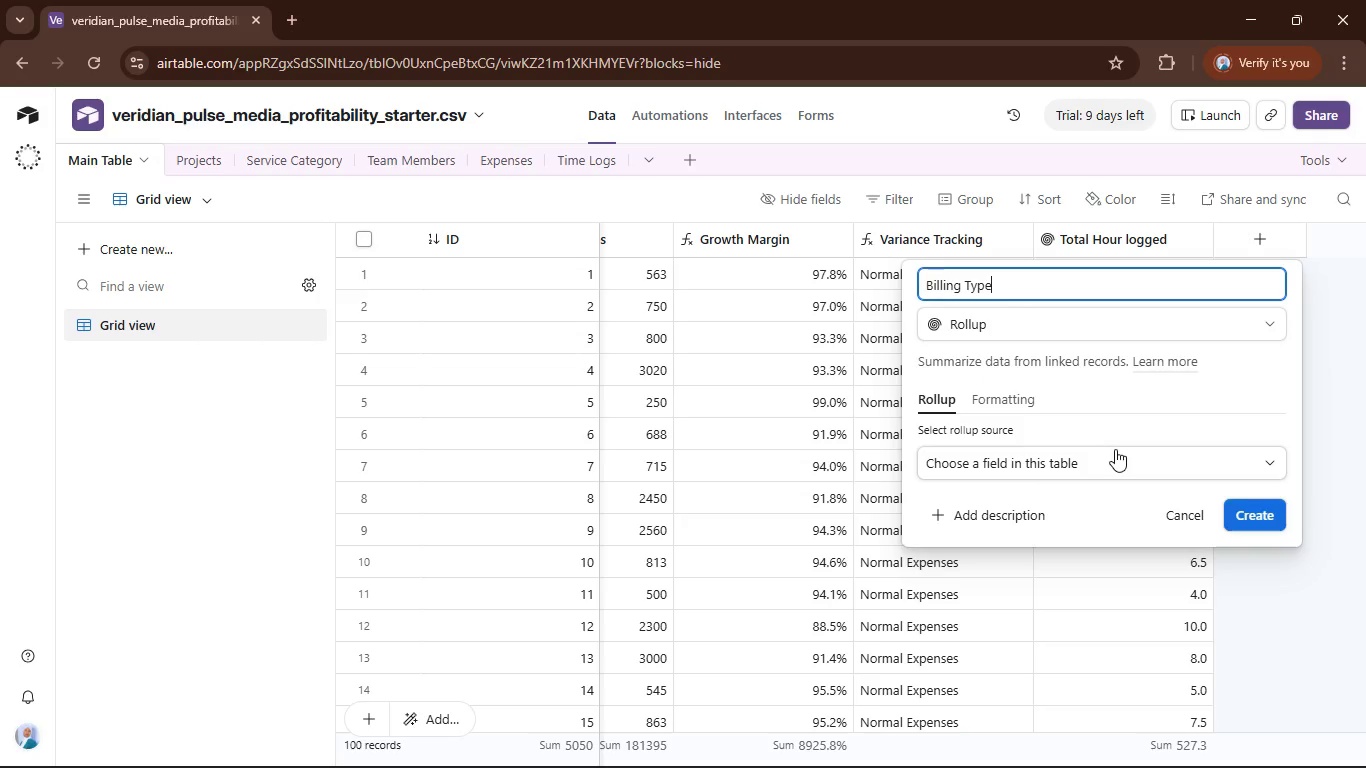 
left_click([1114, 461])
 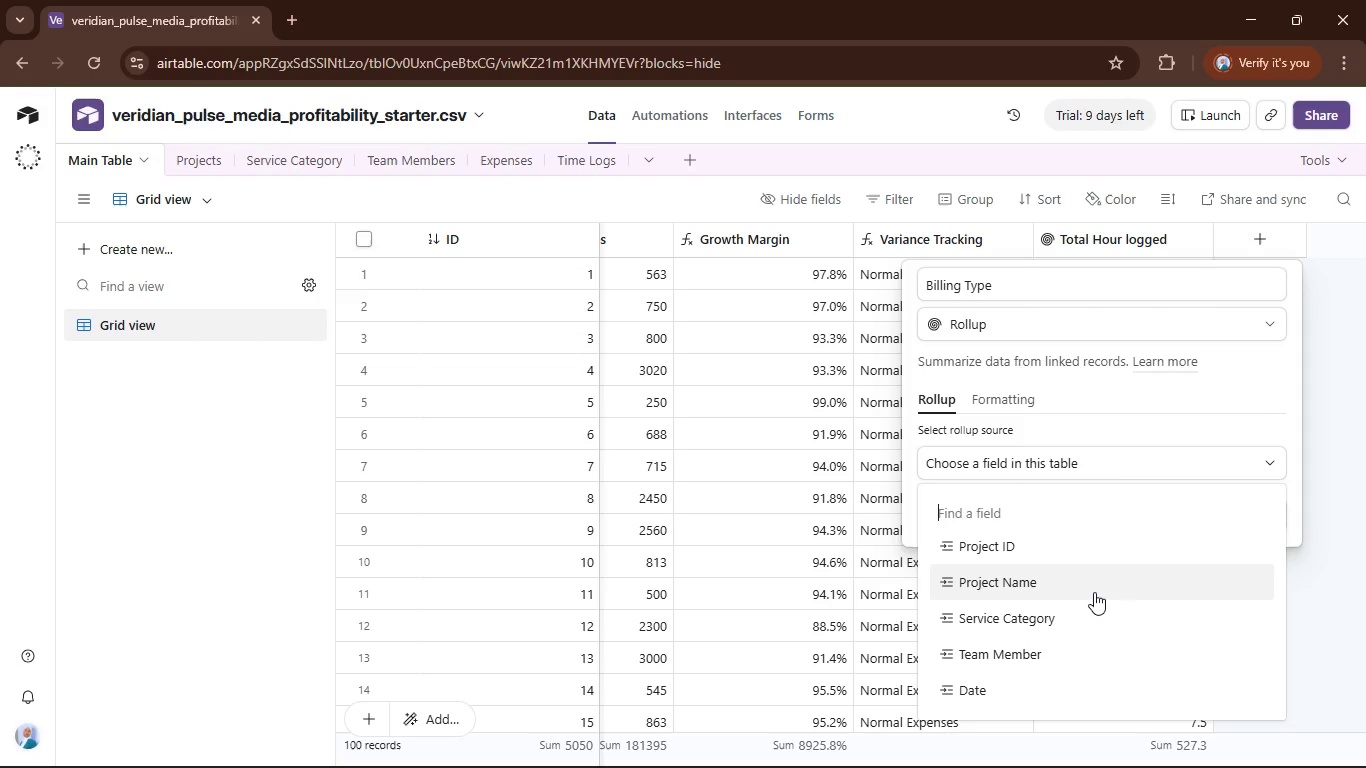 
scroll: coordinate [1099, 589], scroll_direction: down, amount: 1.0
 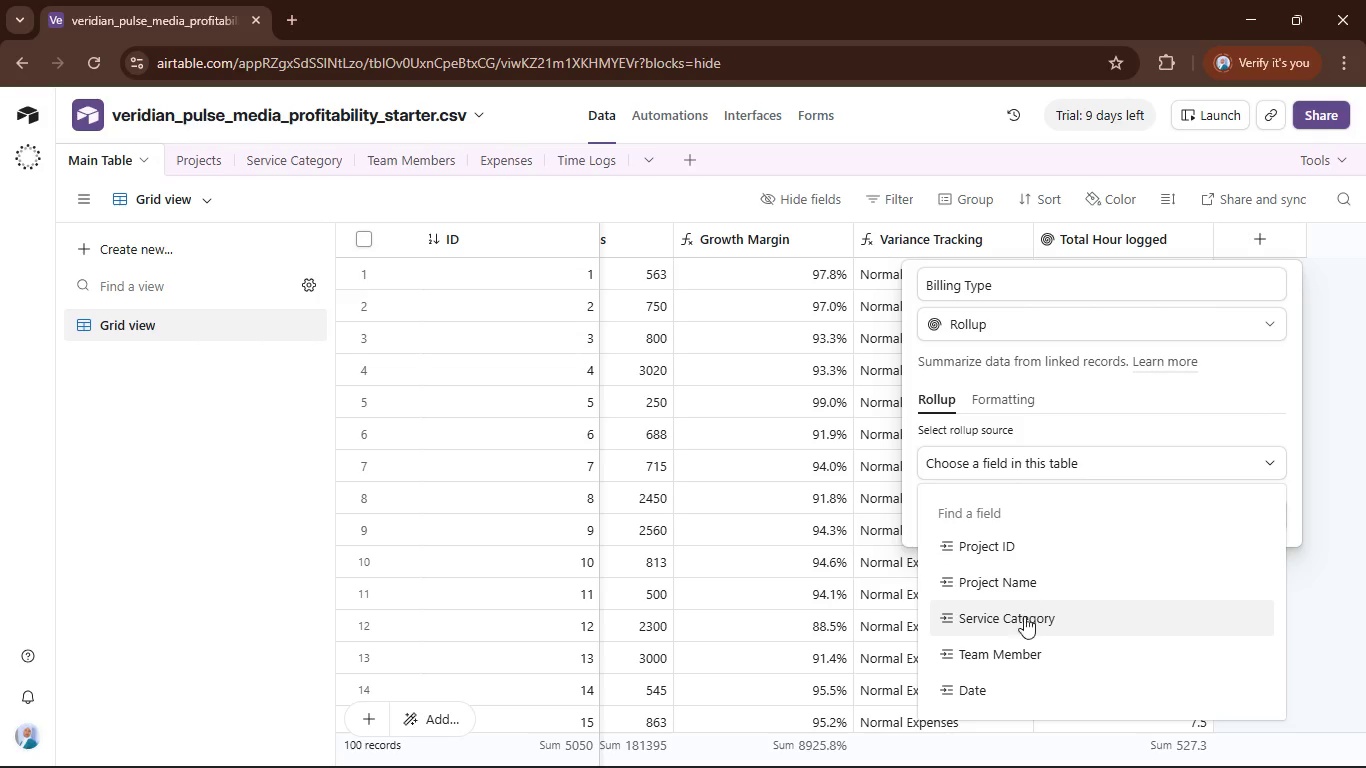 
left_click([1011, 677])
 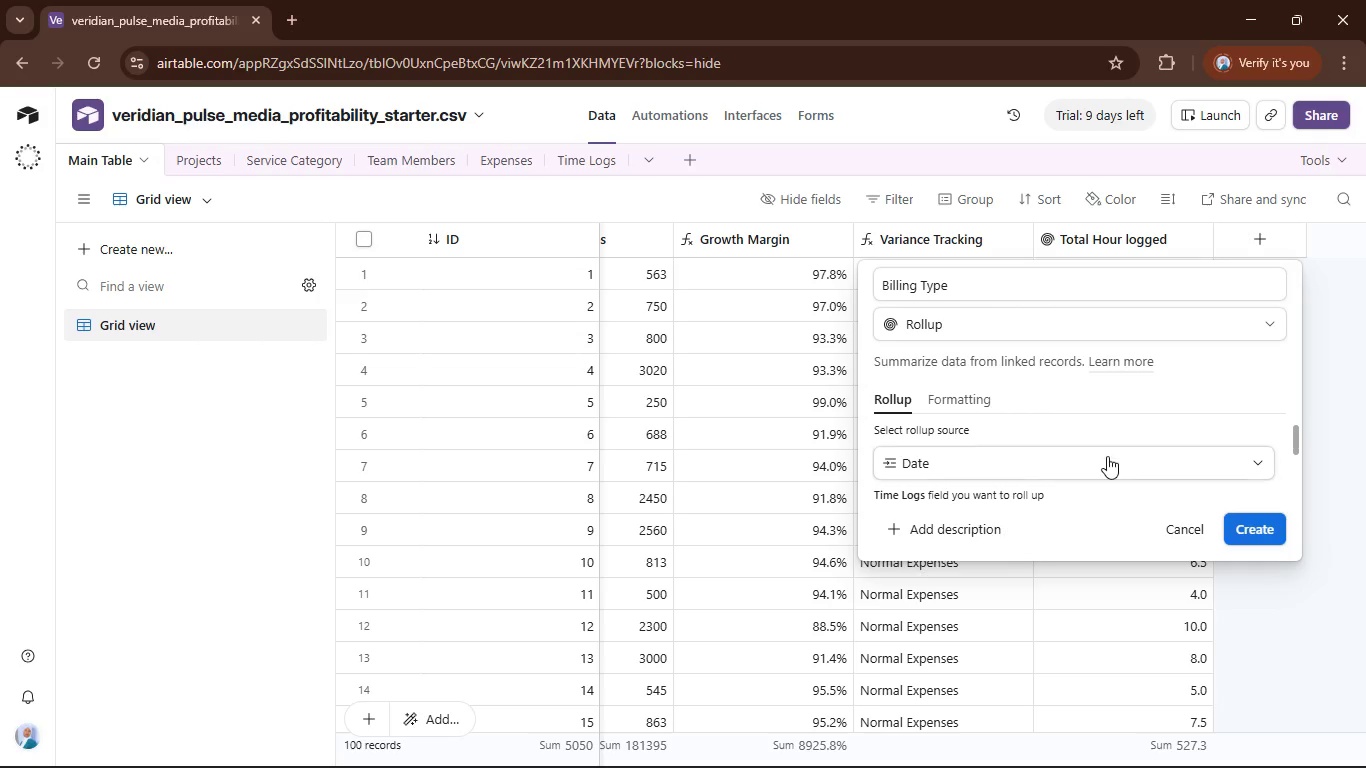 
scroll: coordinate [1107, 456], scroll_direction: down, amount: 1.0
 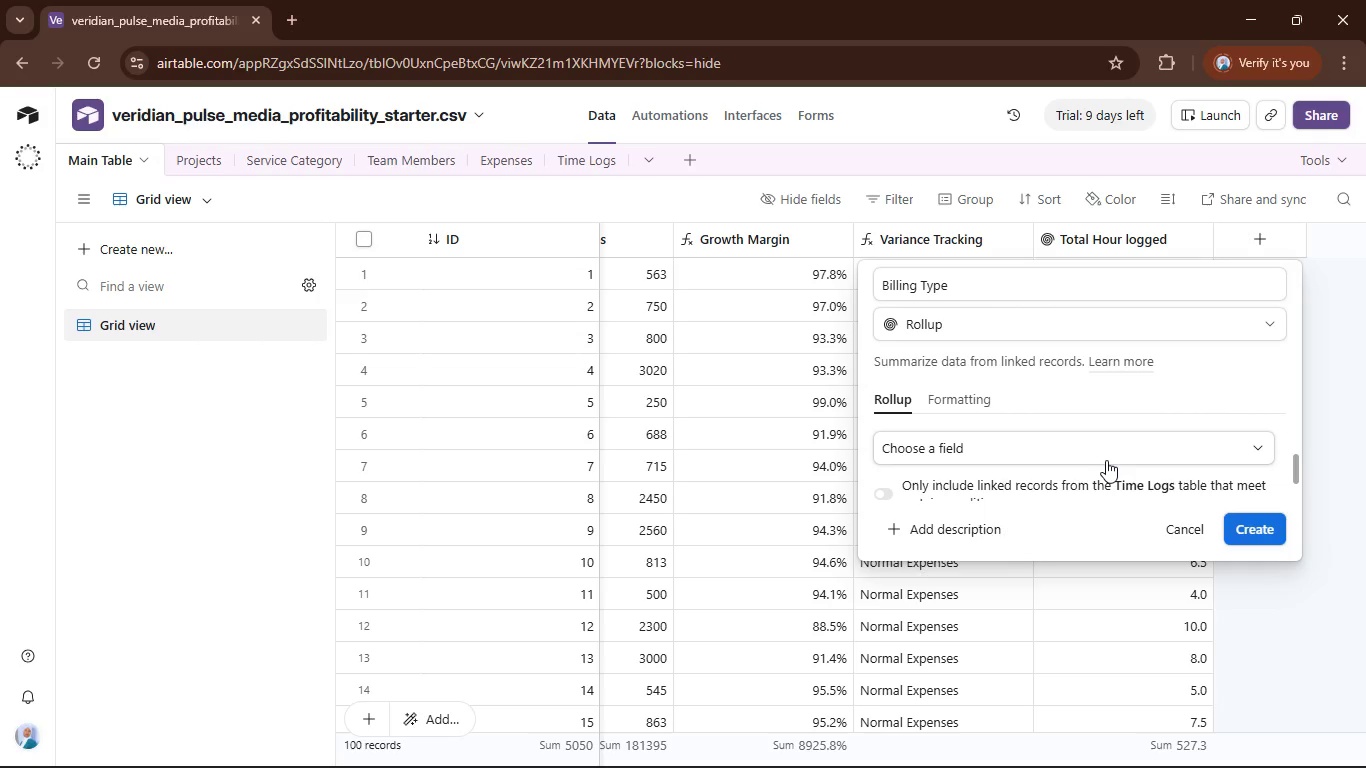 
left_click([1106, 460])
 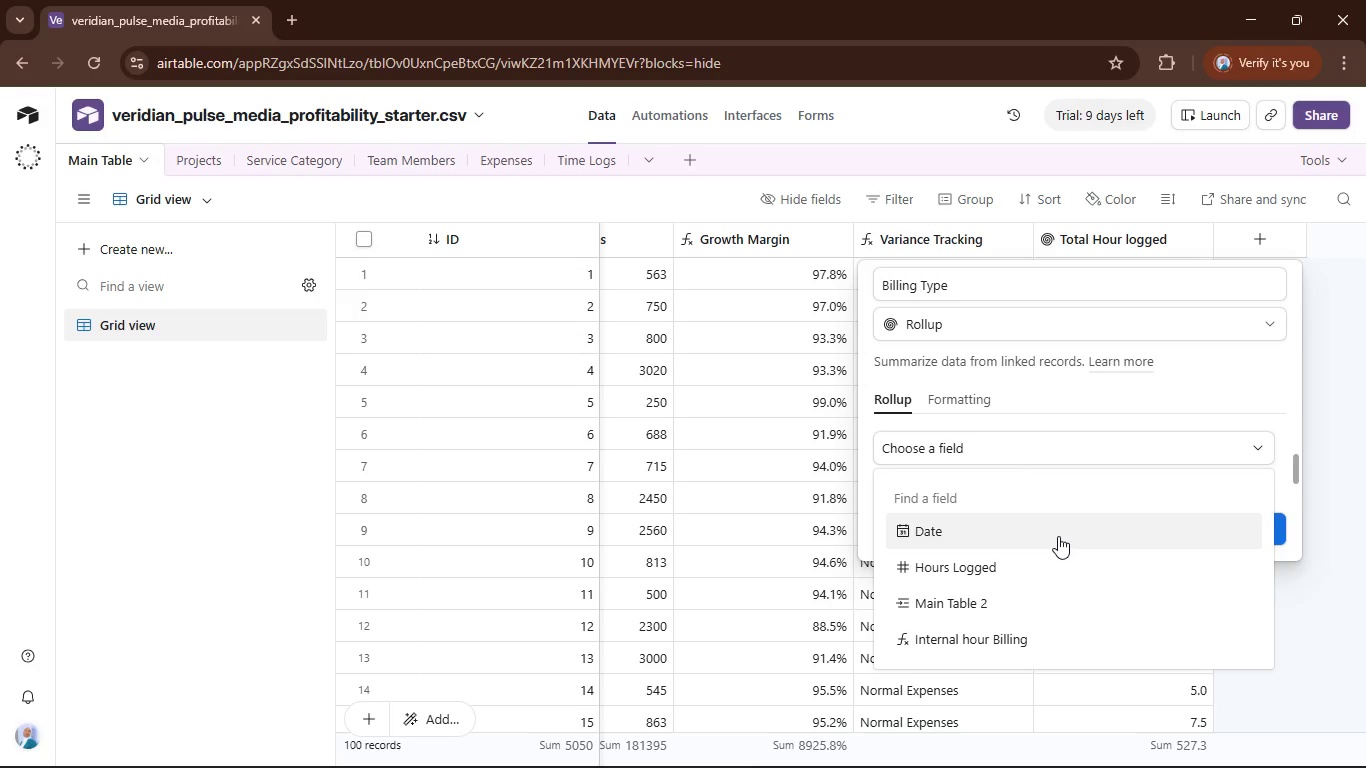 
left_click([1050, 636])
 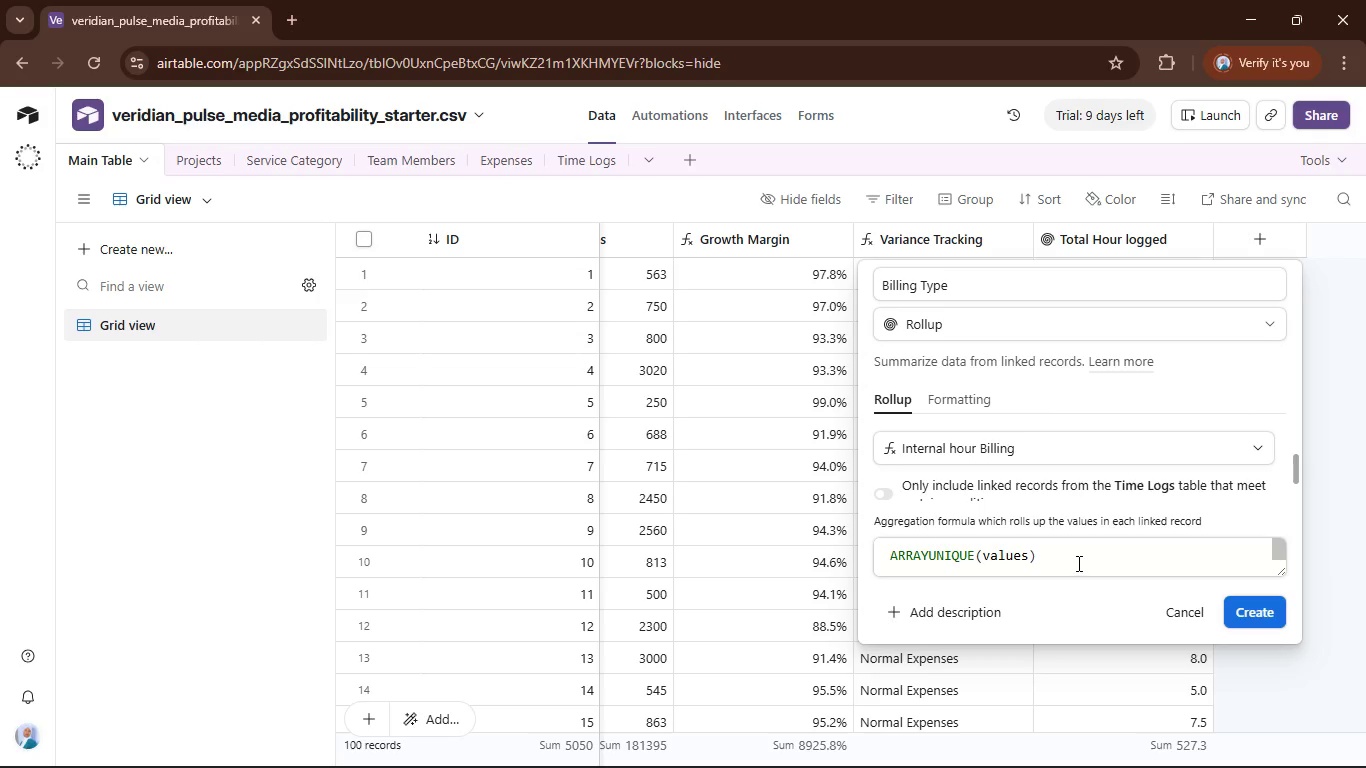 
scroll: coordinate [1079, 560], scroll_direction: down, amount: 1.0
 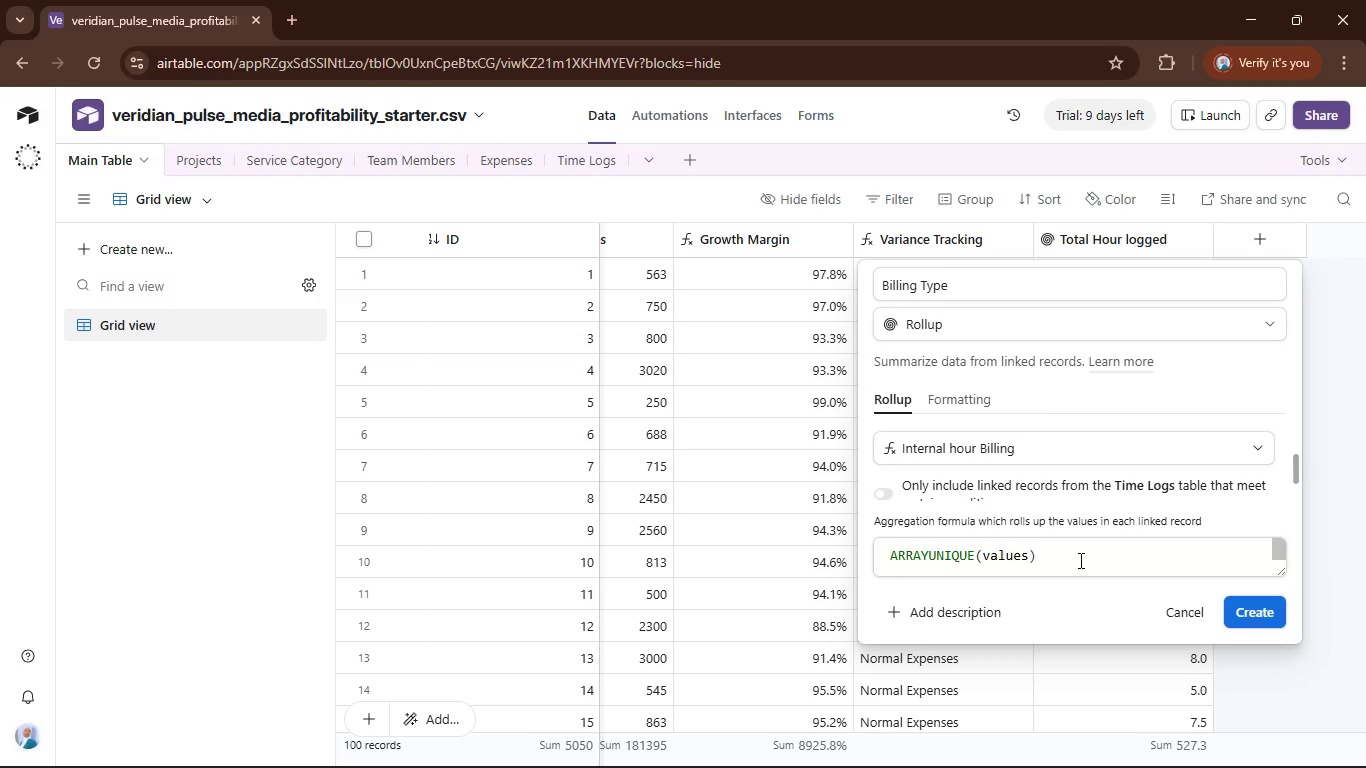 
scroll: coordinate [1079, 560], scroll_direction: up, amount: 1.0
 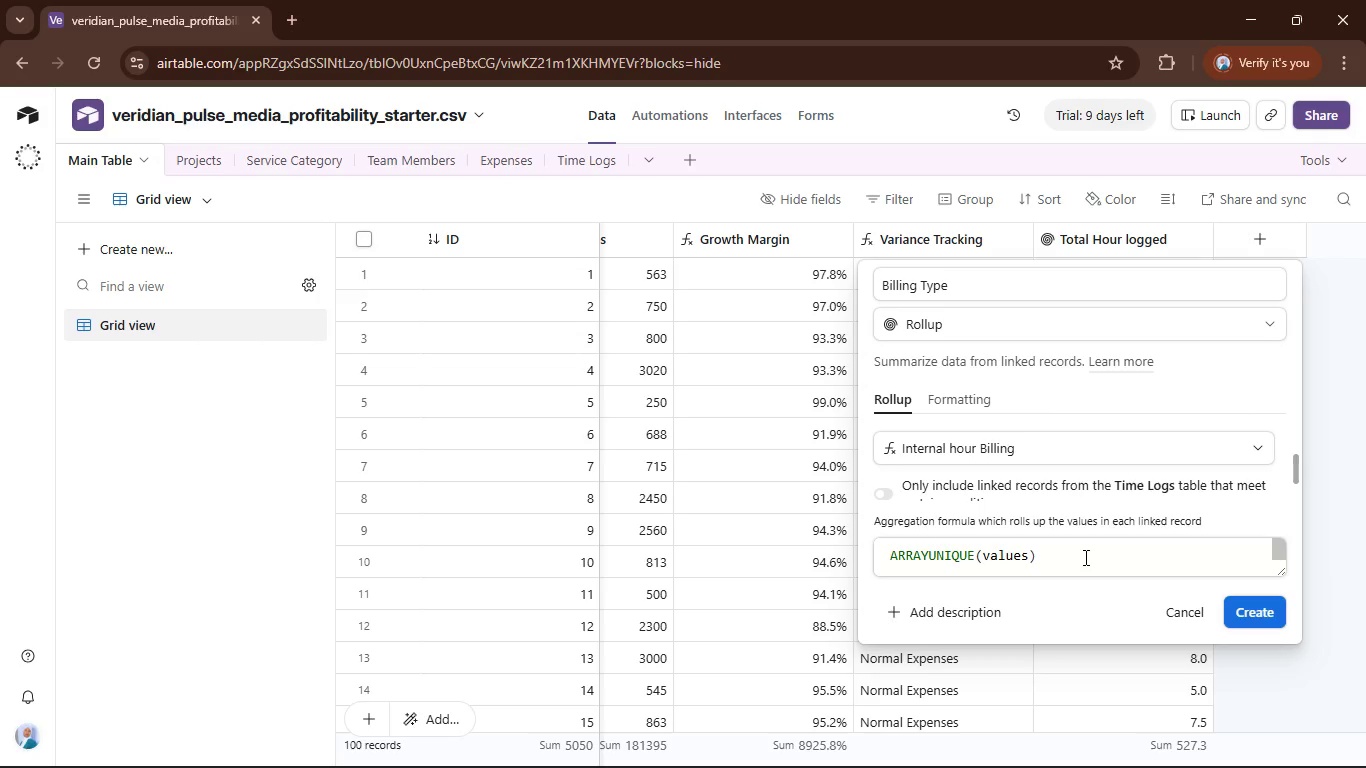 
wait(17.13)
 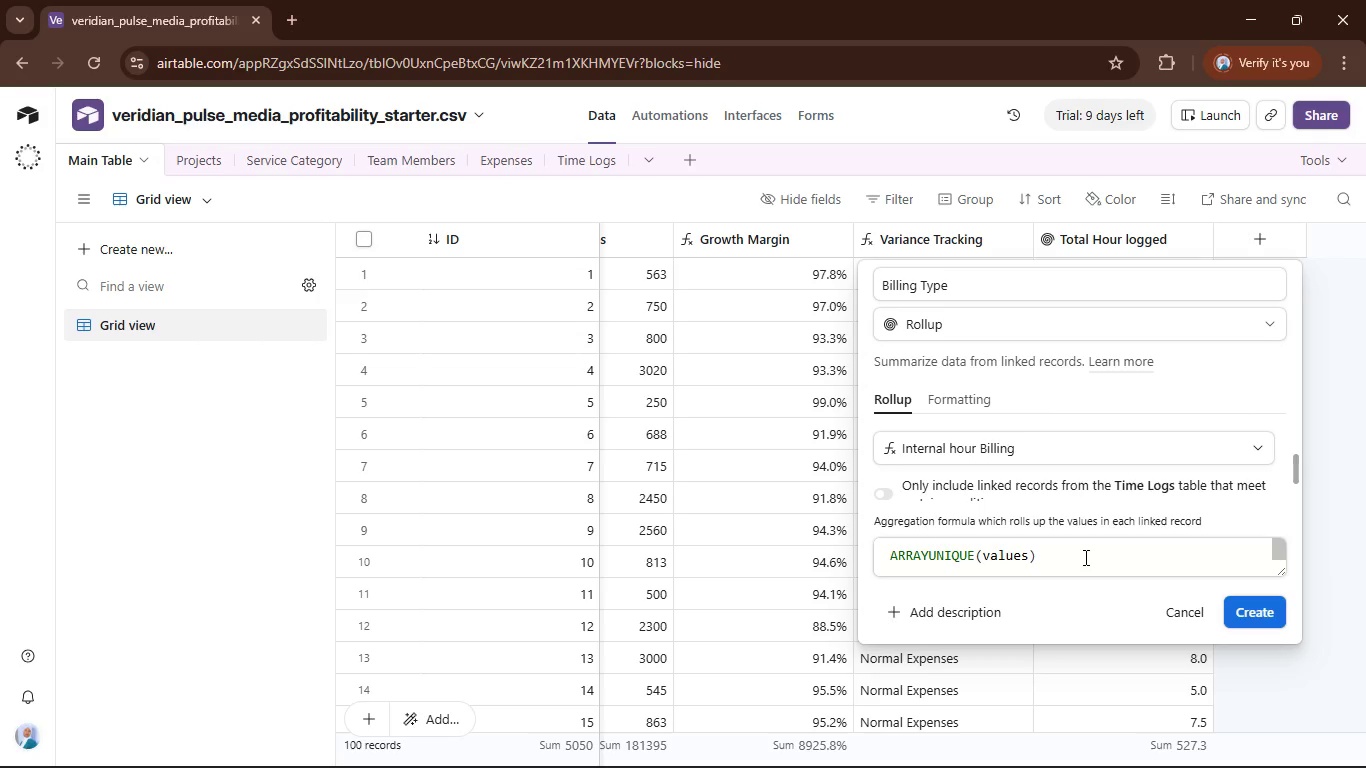 
double_click([931, 557])
 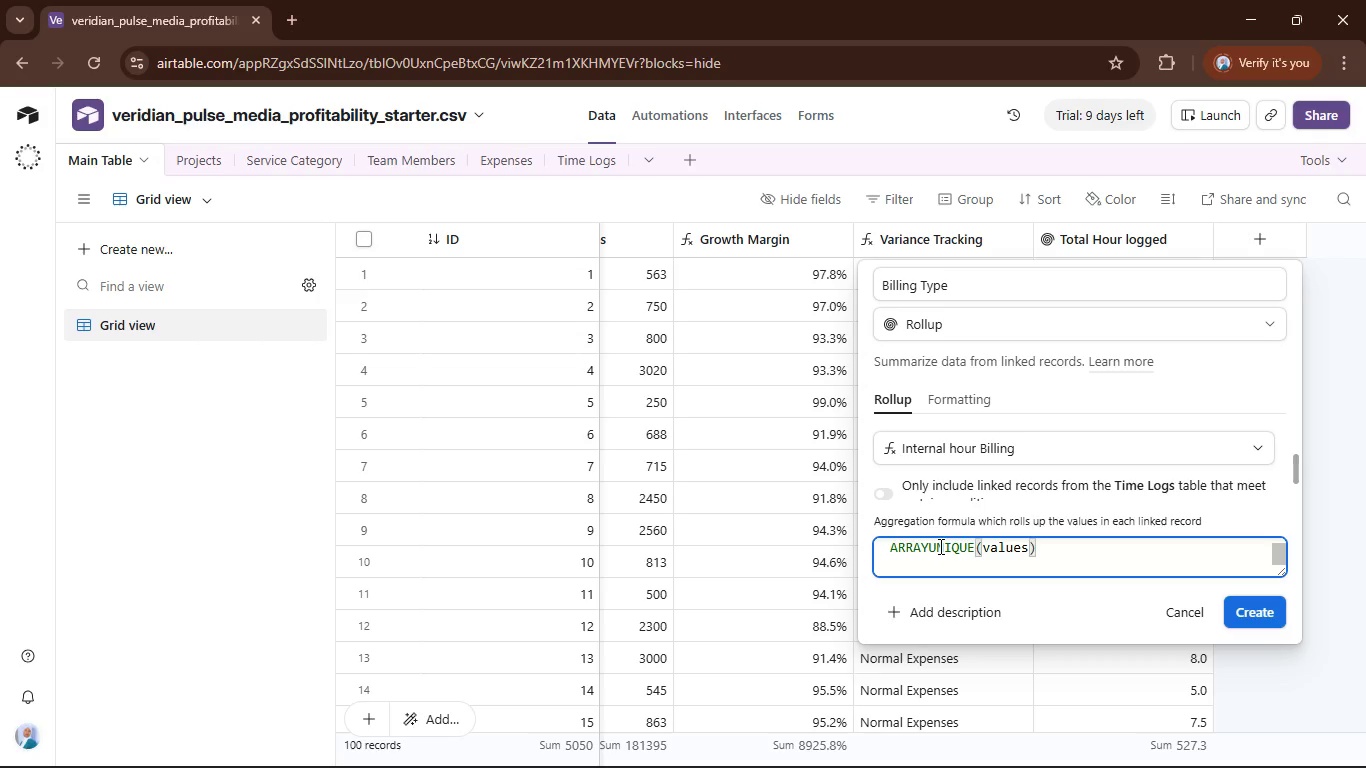 
left_click([937, 547])
 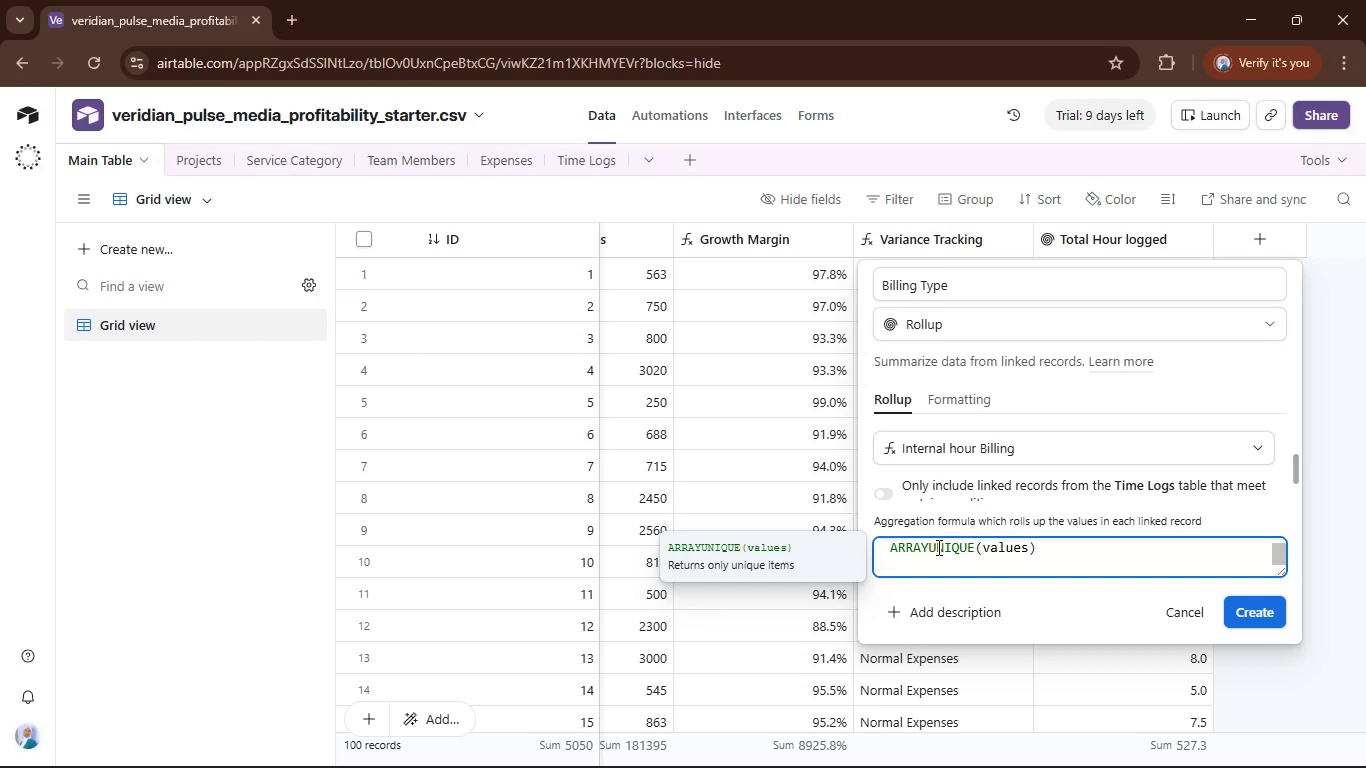 
key(ArrowLeft)
 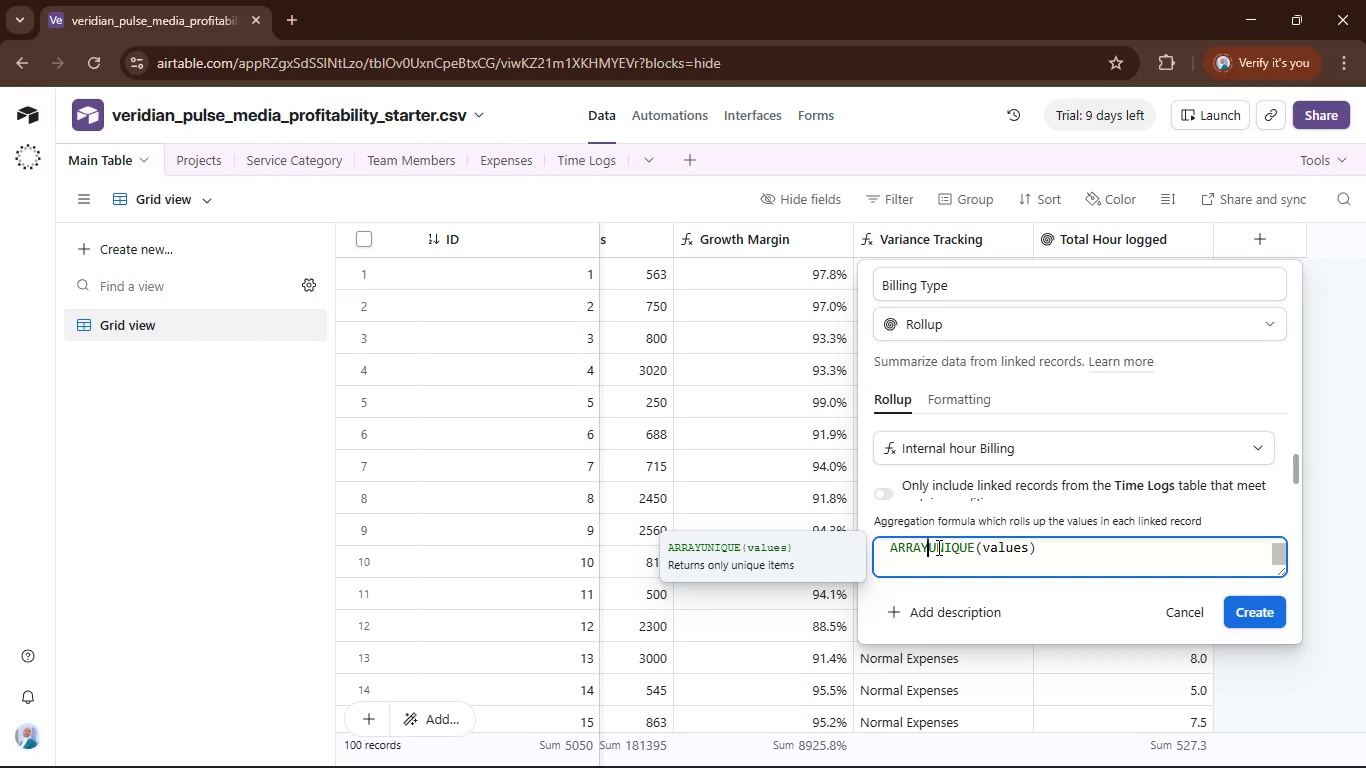 
wait(10.33)
 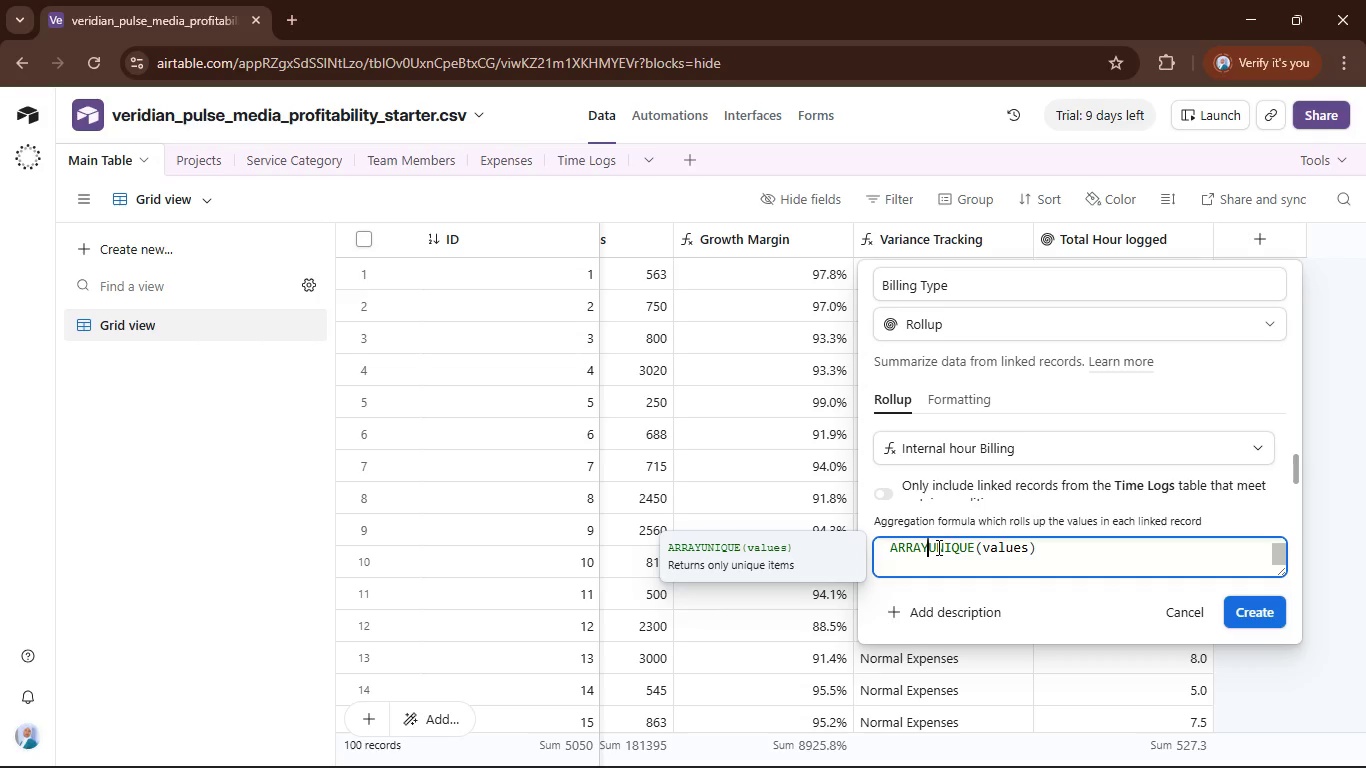 
left_click([1263, 611])
 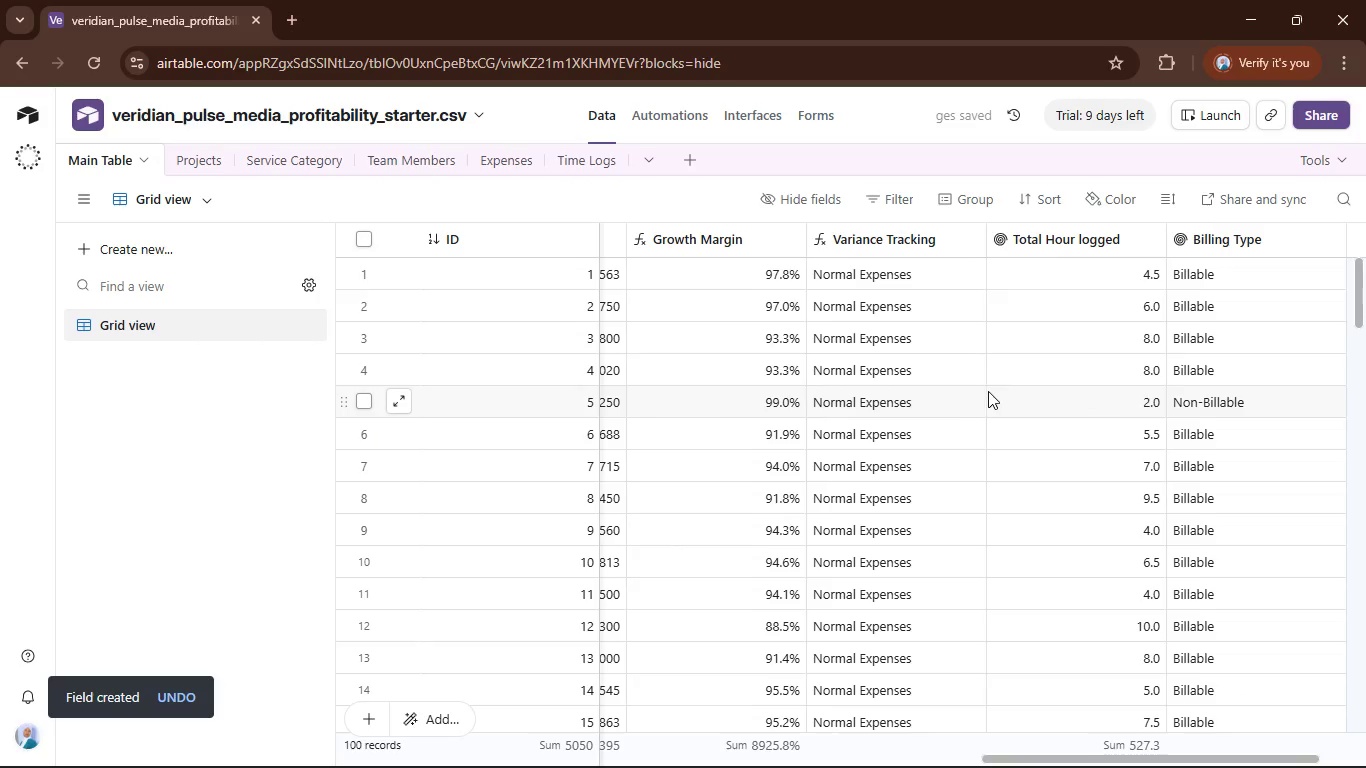 
wait(6.3)
 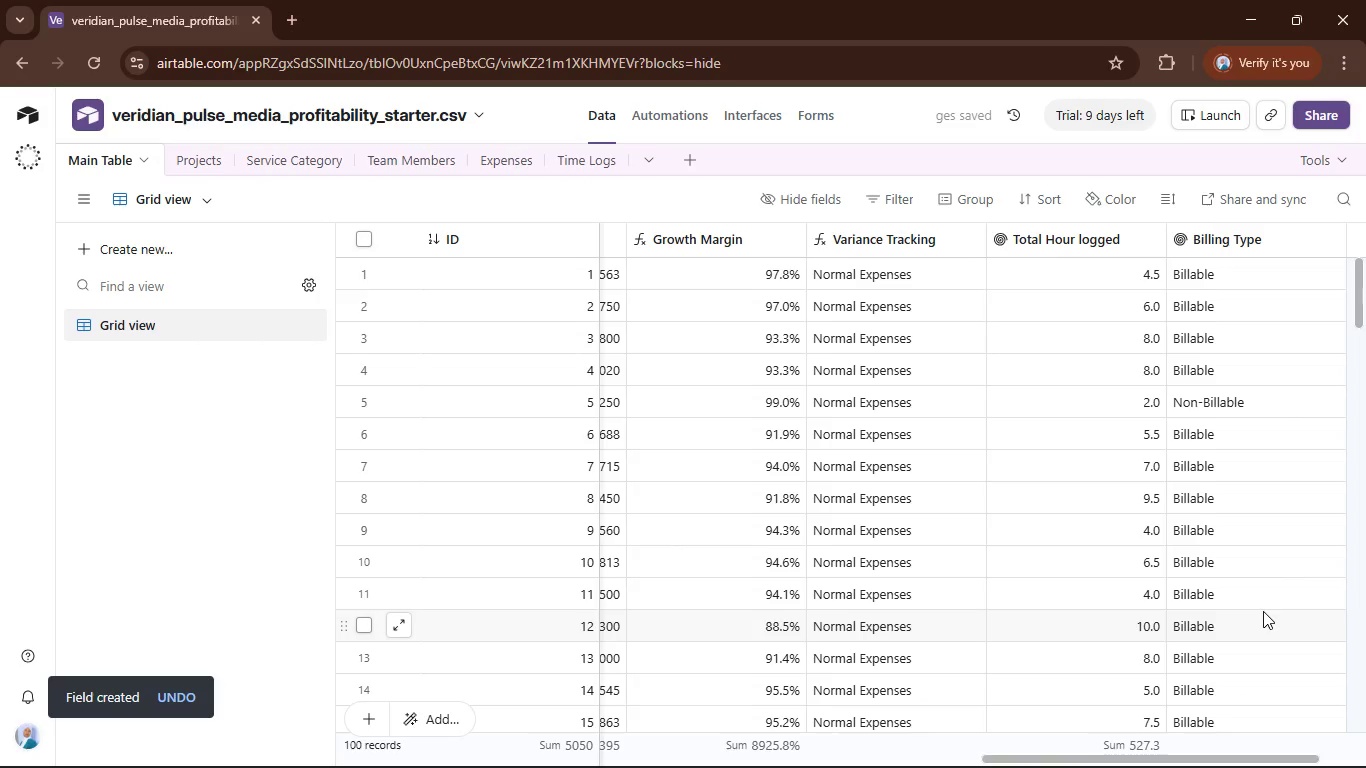 
left_click([359, 401])
 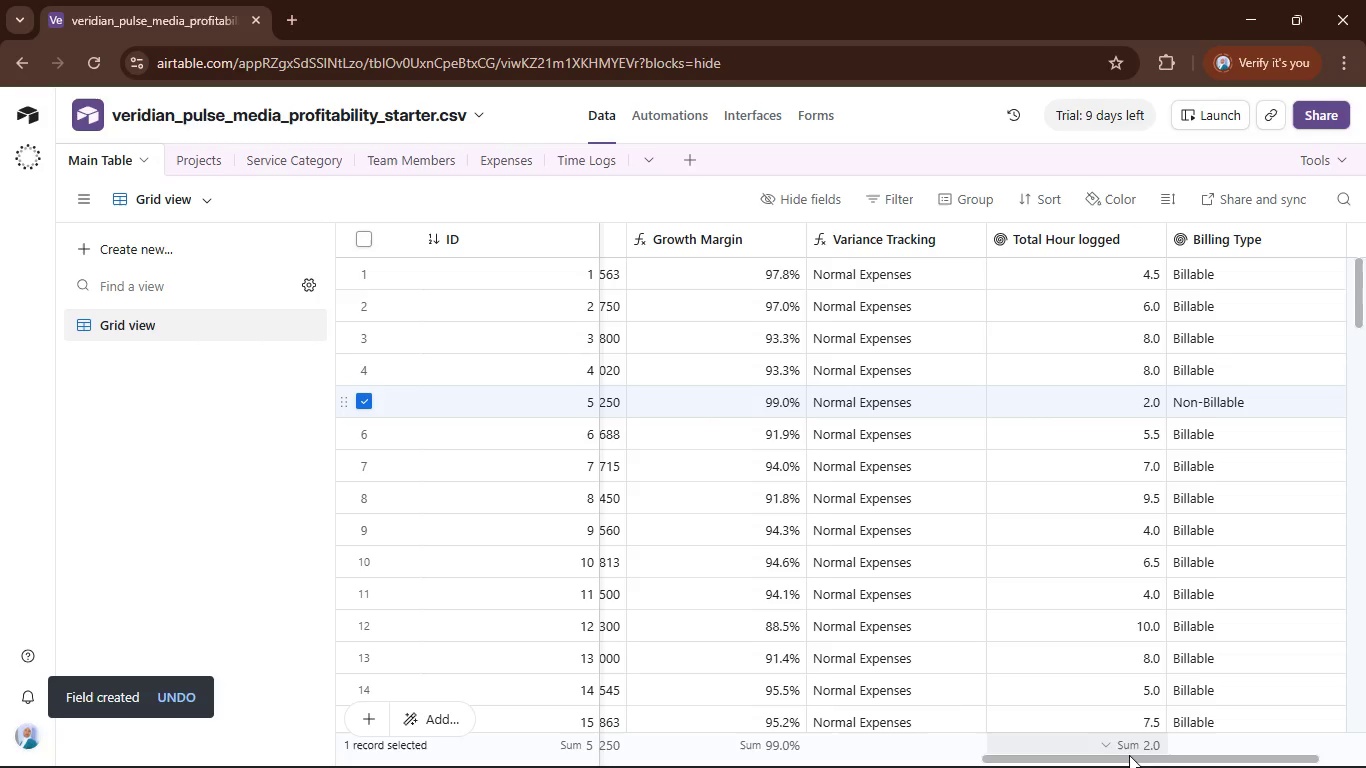 
left_click_drag(start_coordinate=[1125, 756], to_coordinate=[416, 753])
 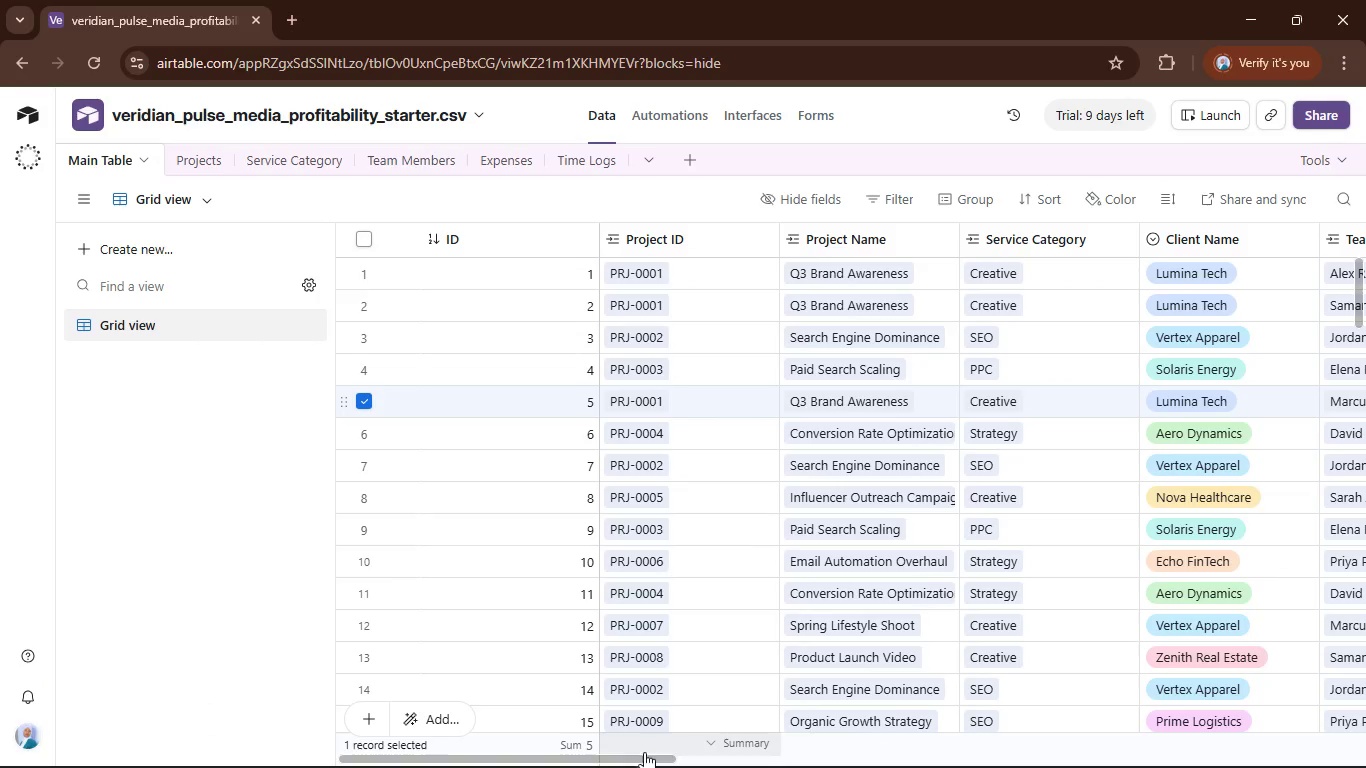 
left_click_drag(start_coordinate=[640, 755], to_coordinate=[854, 767])
 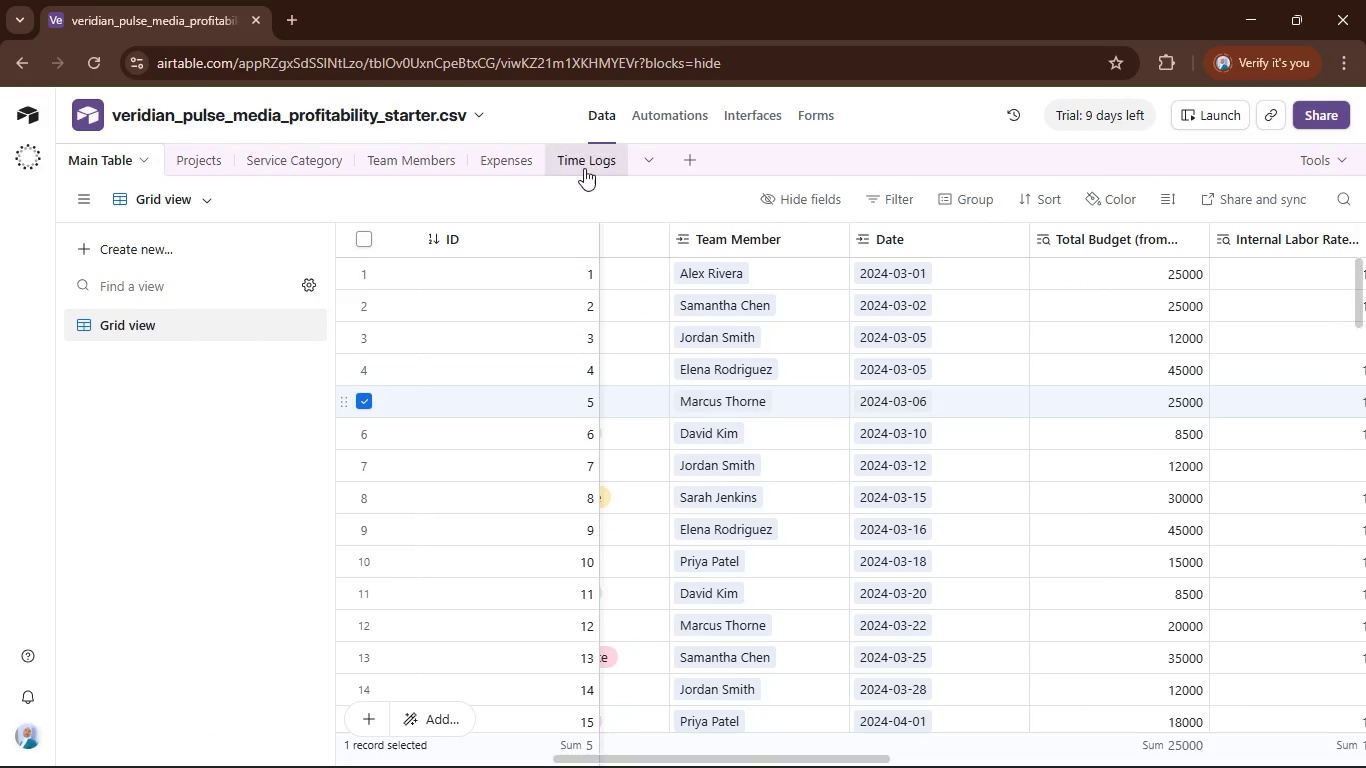 
left_click([584, 167])
 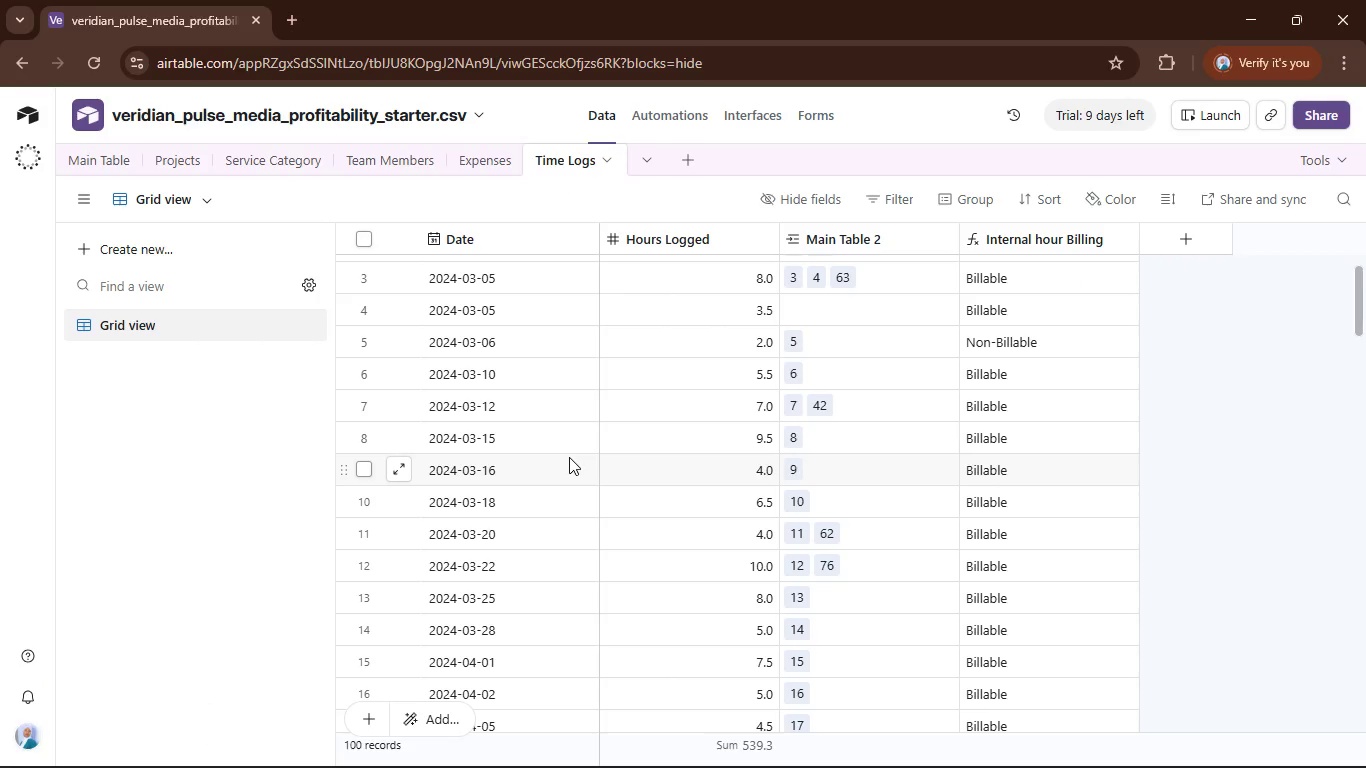 
scroll: coordinate [569, 438], scroll_direction: up, amount: 5.0
 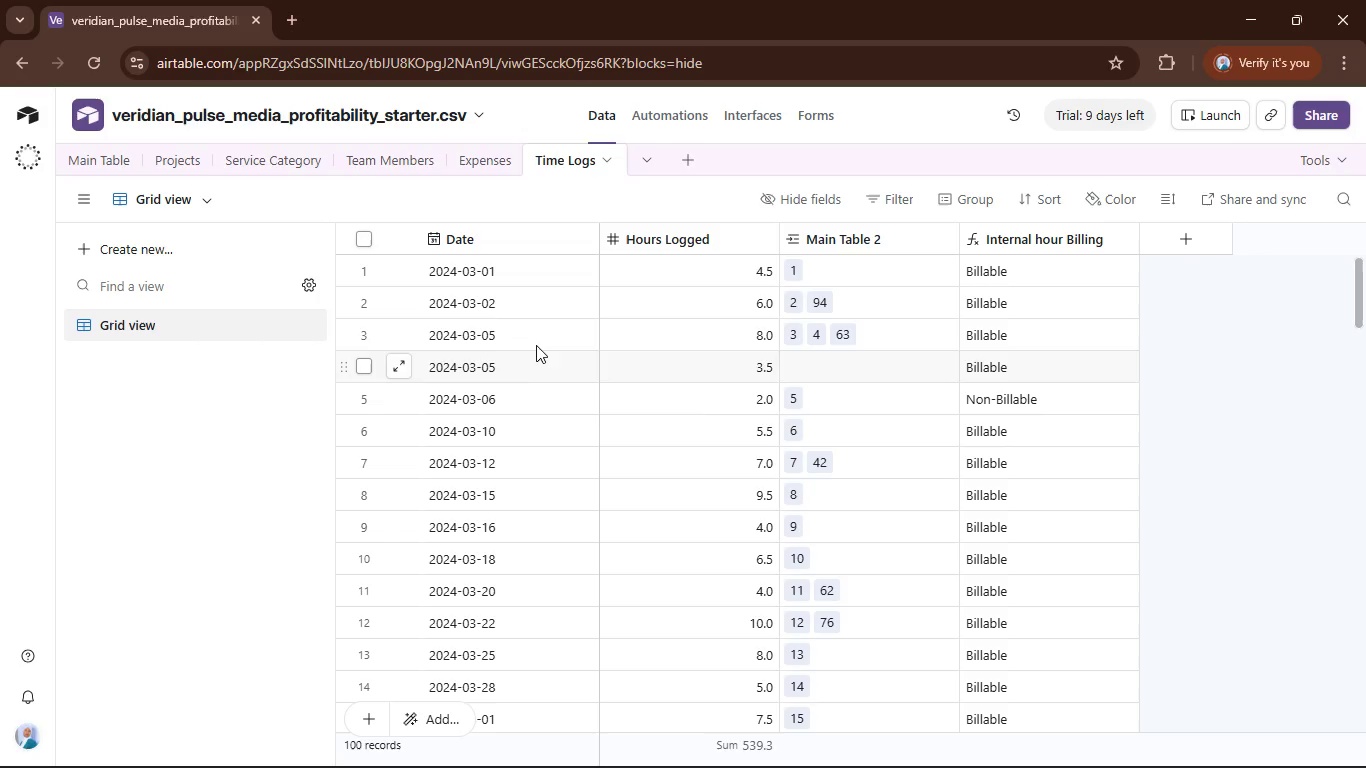 
left_click([120, 165])
 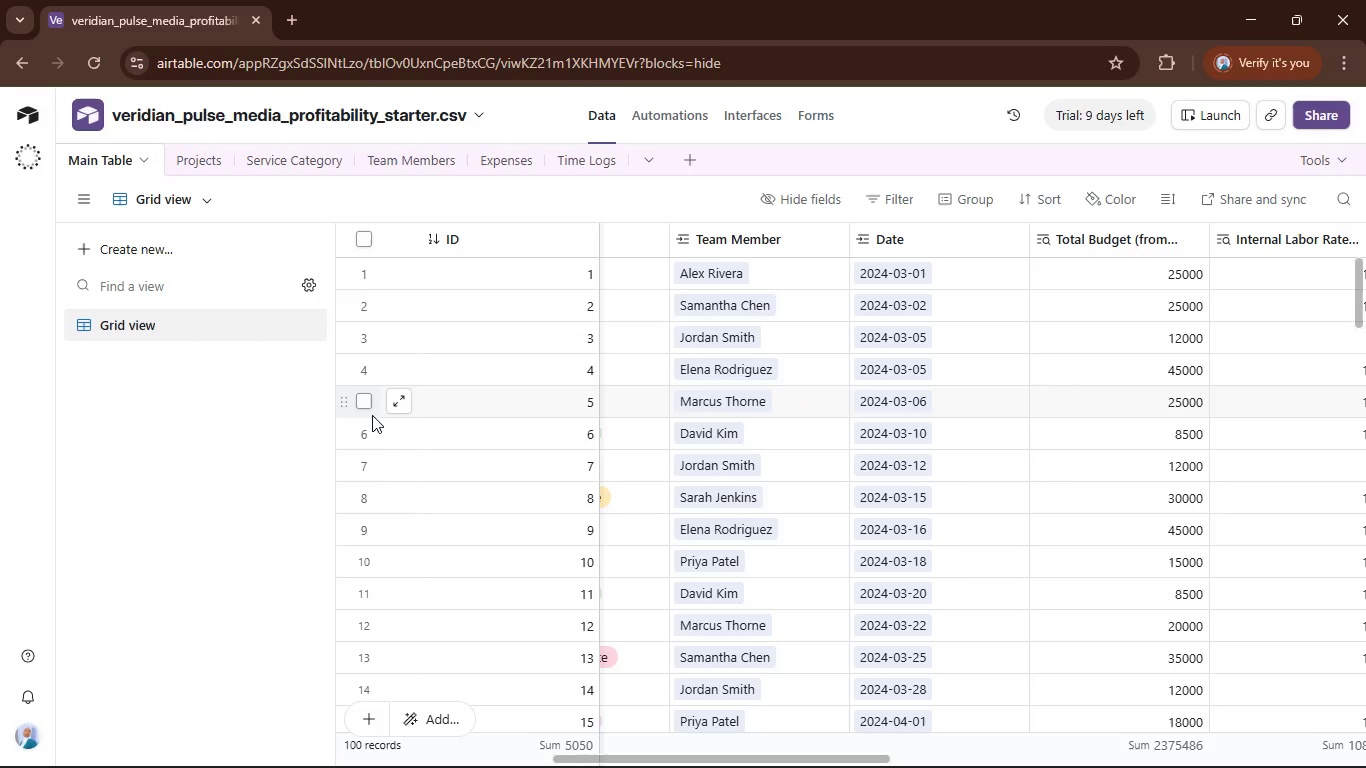 
left_click([362, 412])
 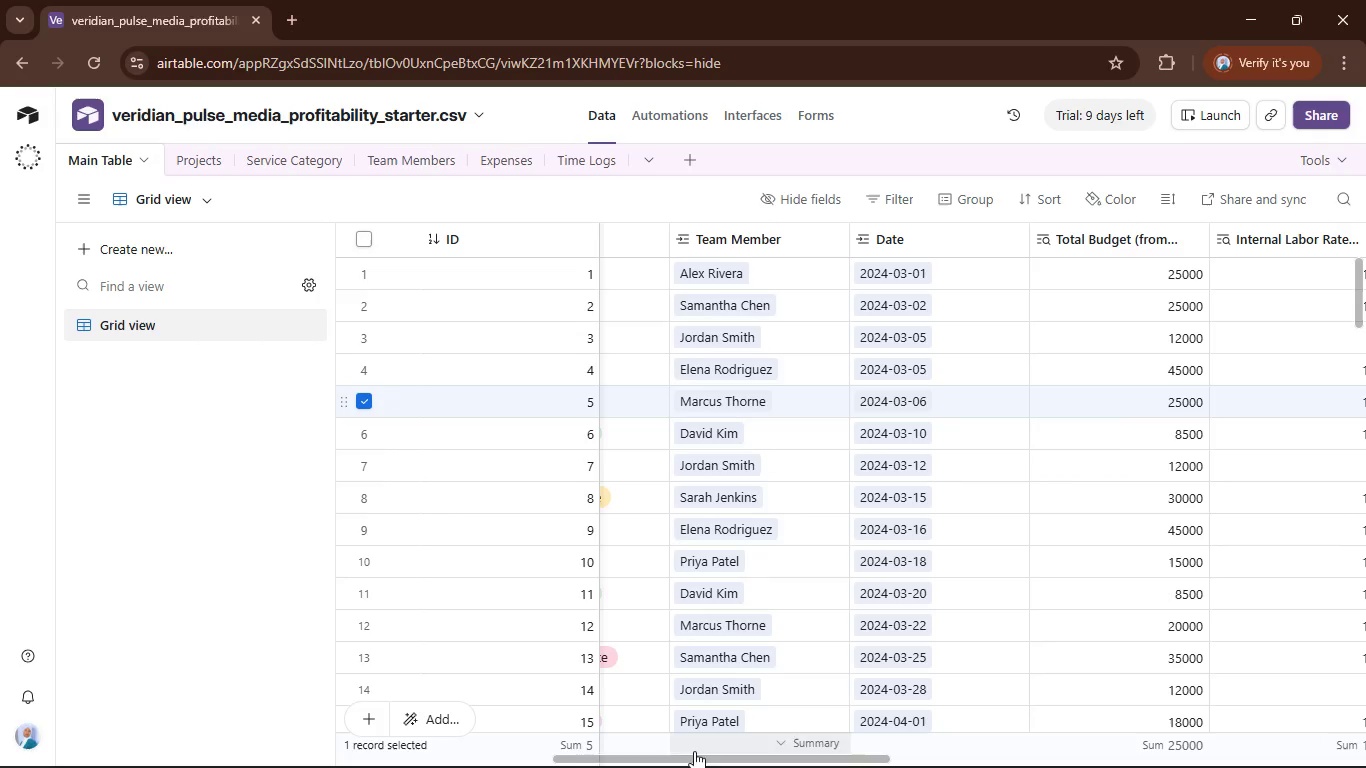 
left_click_drag(start_coordinate=[693, 754], to_coordinate=[669, 762])
 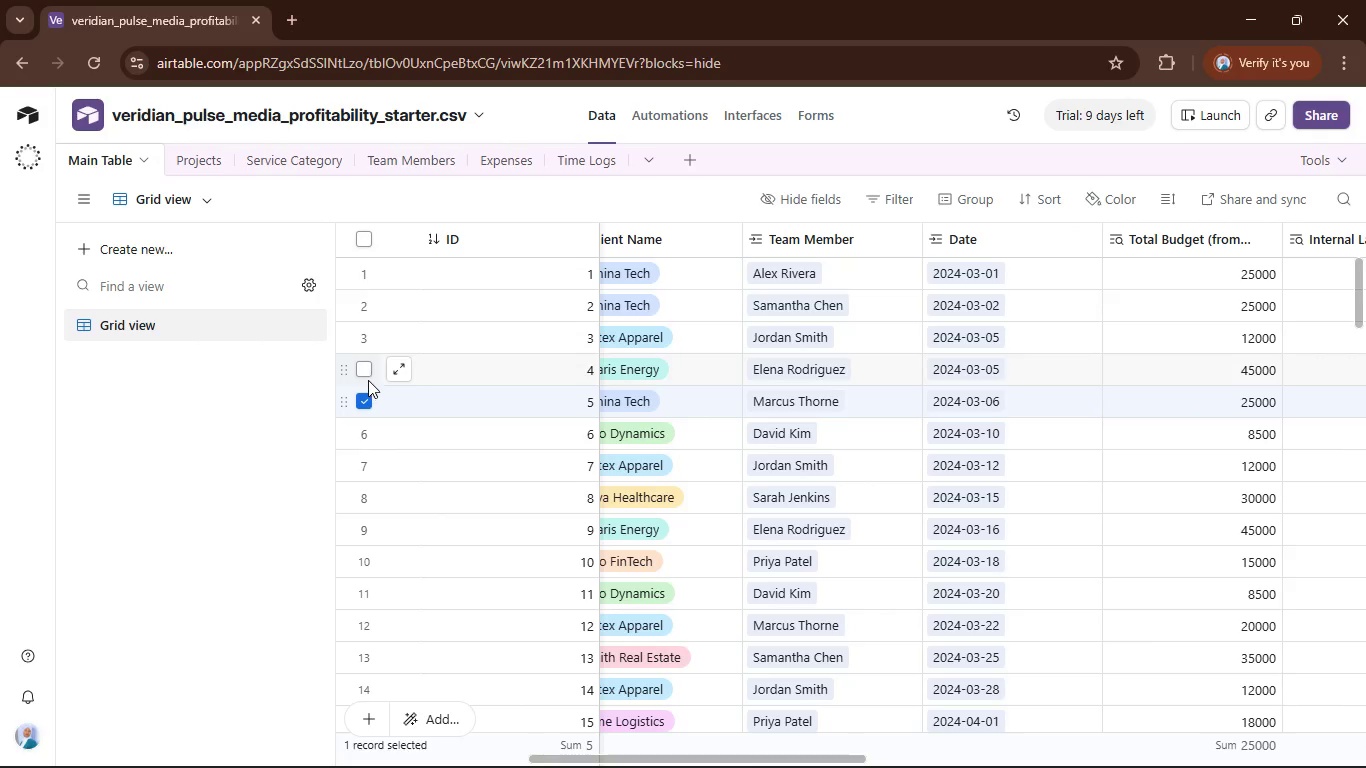 
left_click([366, 376])
 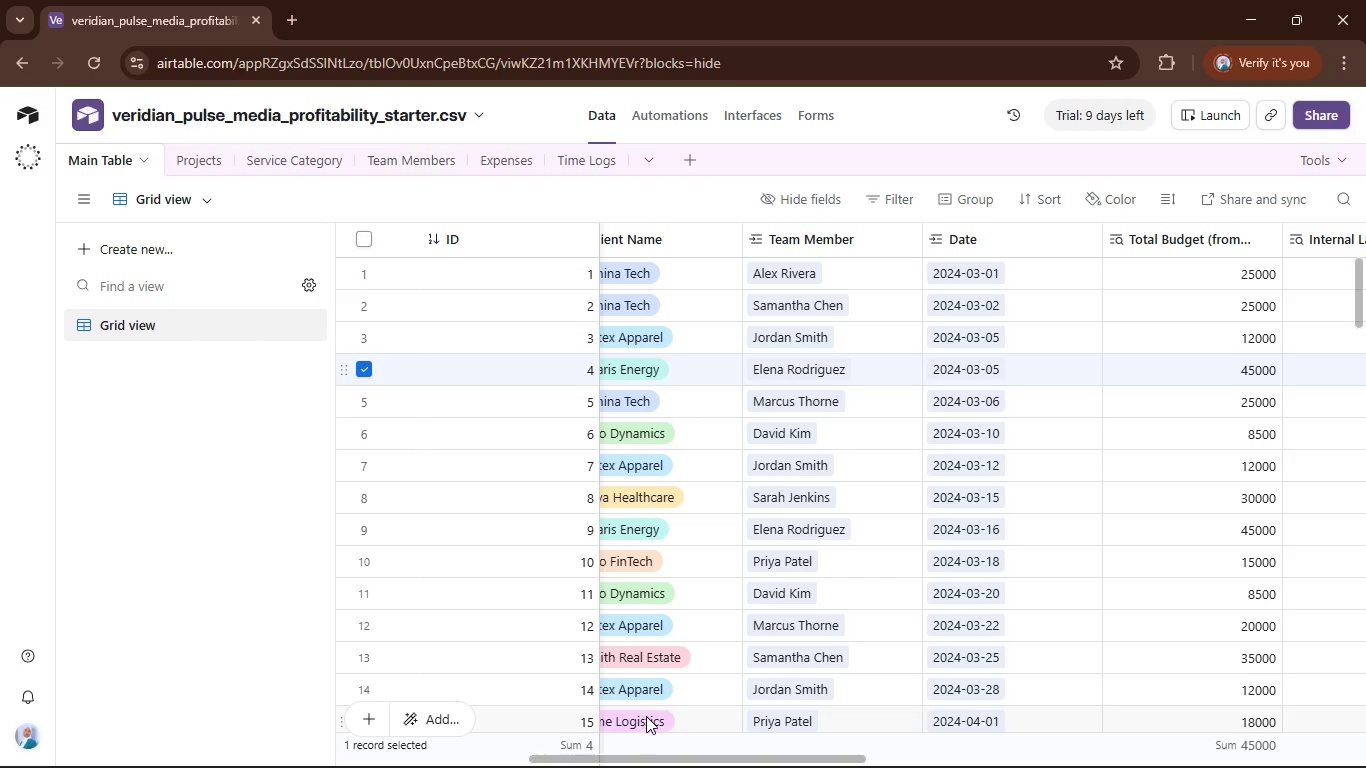 
left_click_drag(start_coordinate=[663, 755], to_coordinate=[1215, 759])
 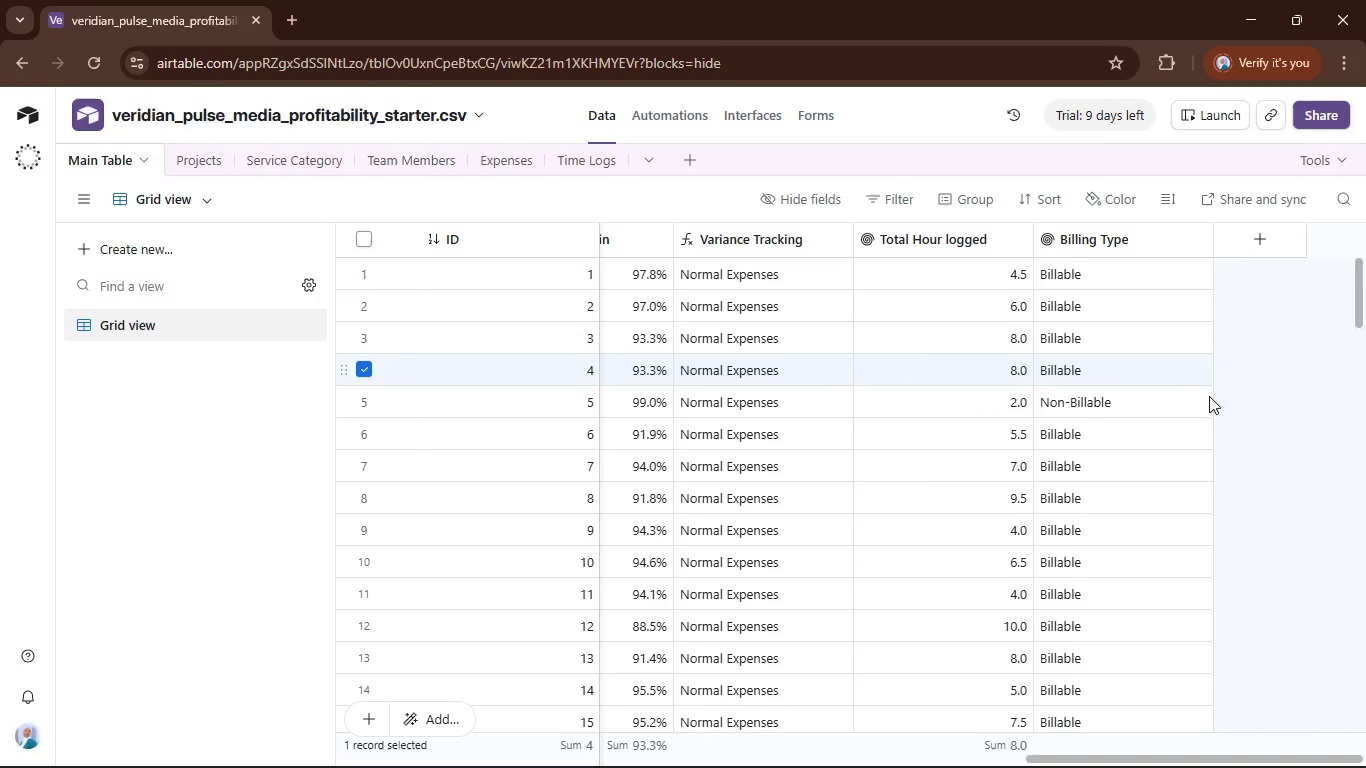 
left_click([1215, 759])
 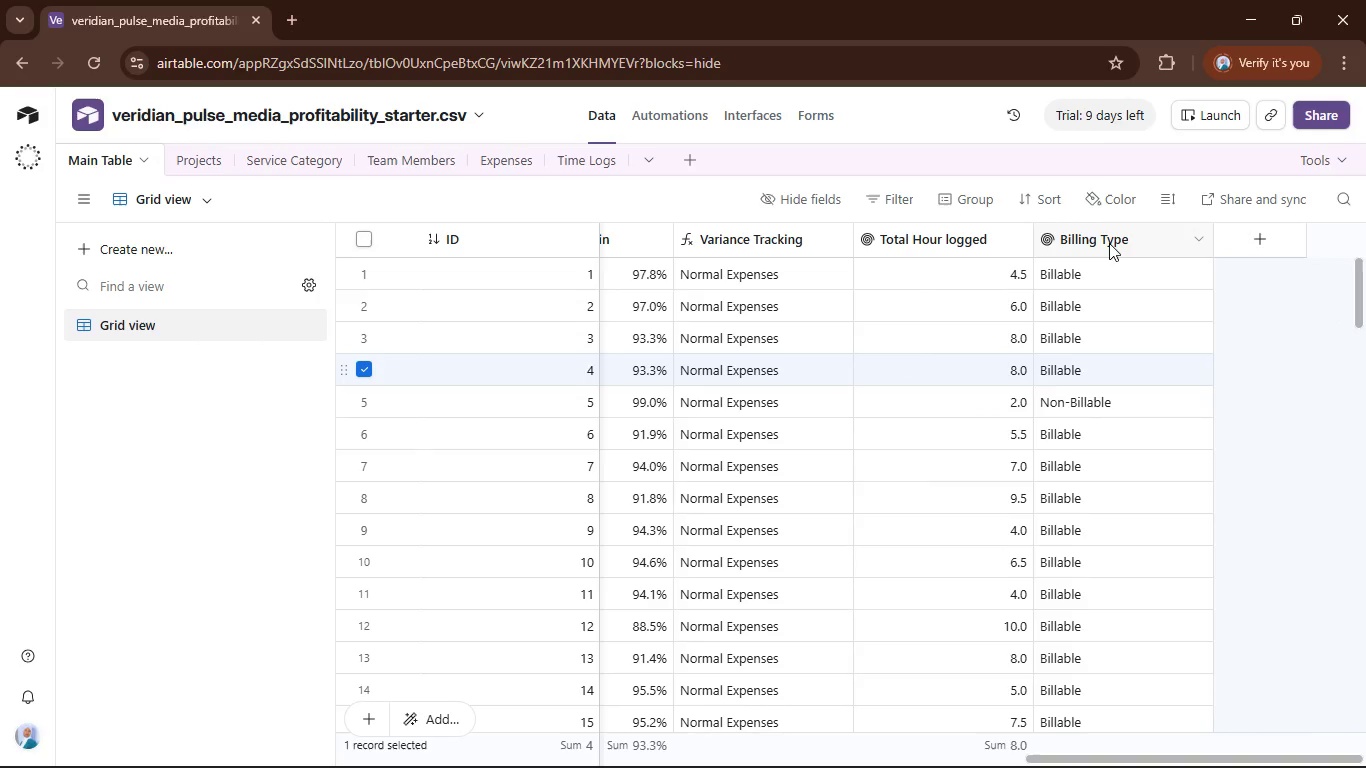 
left_click([1110, 243])
 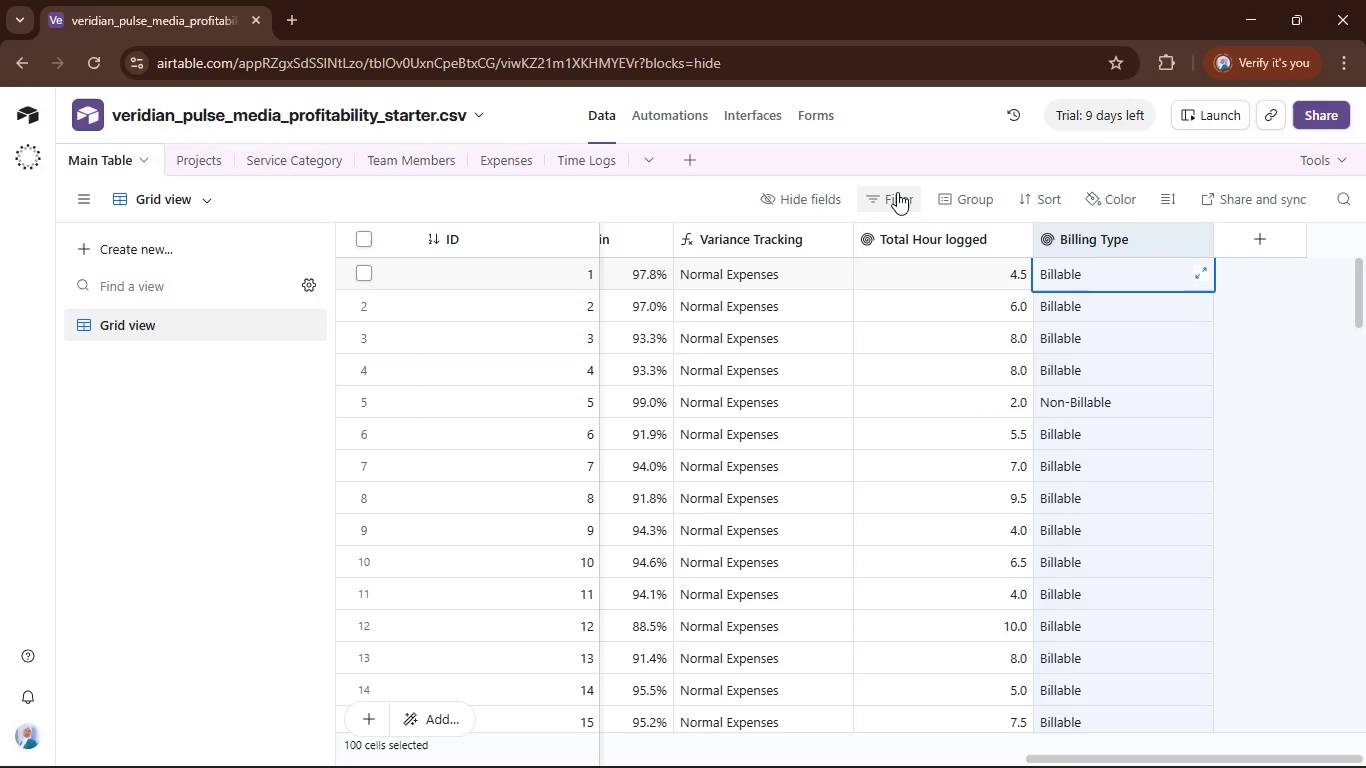 
left_click([897, 192])
 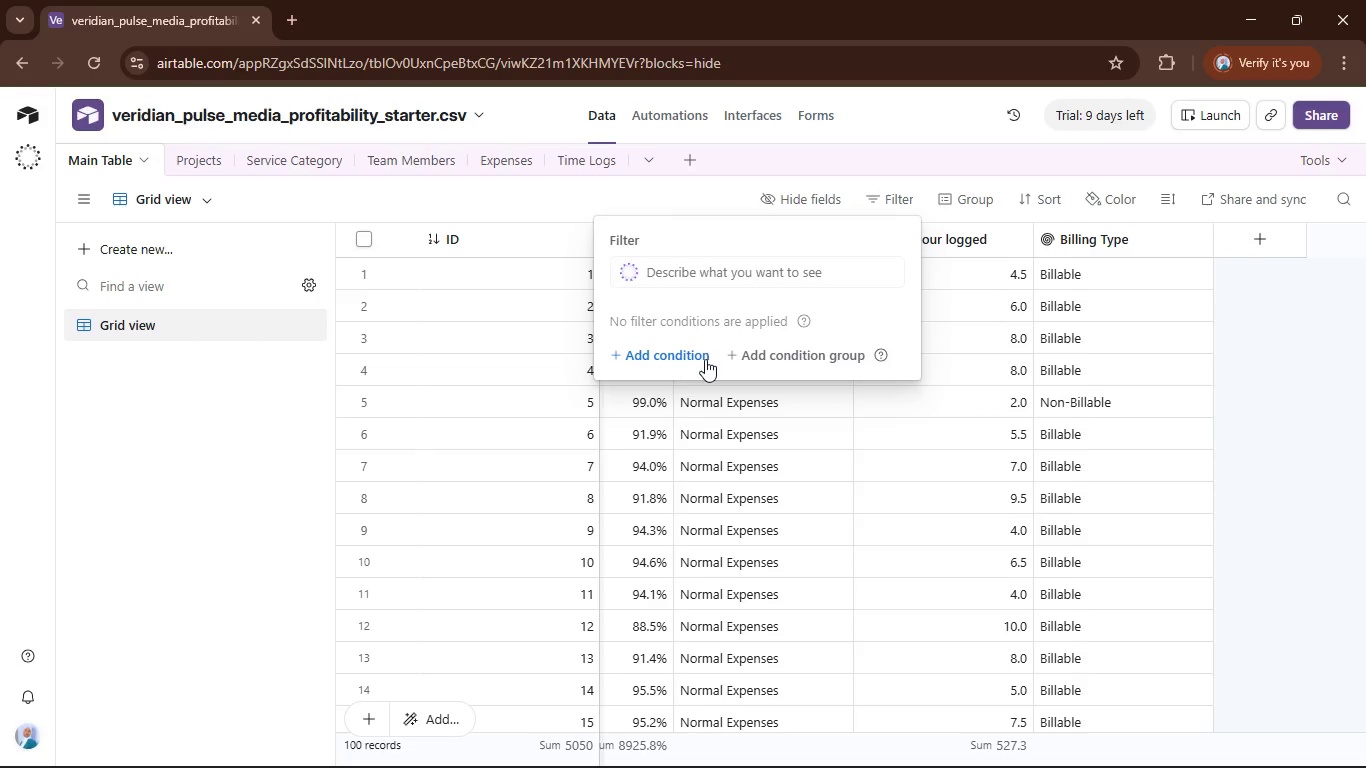 
left_click([684, 361])
 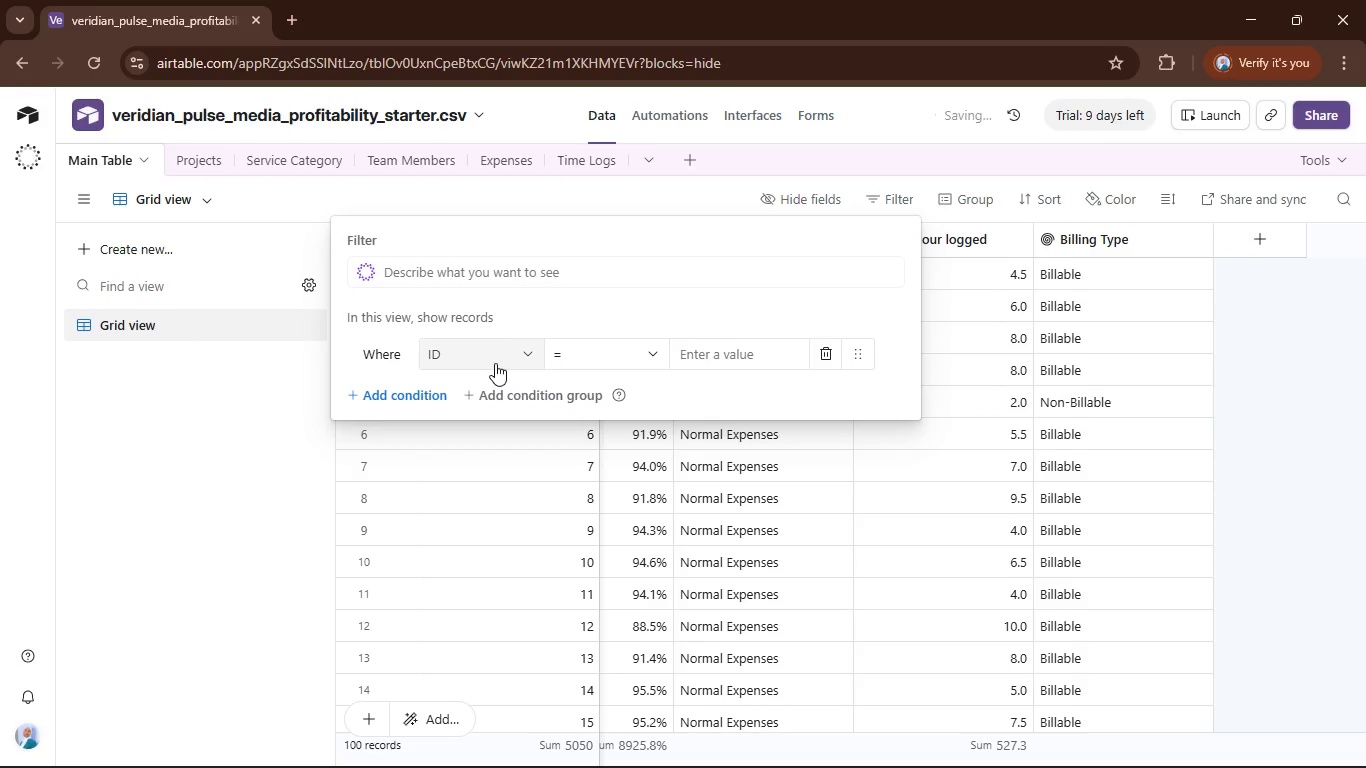 
left_click([502, 359])
 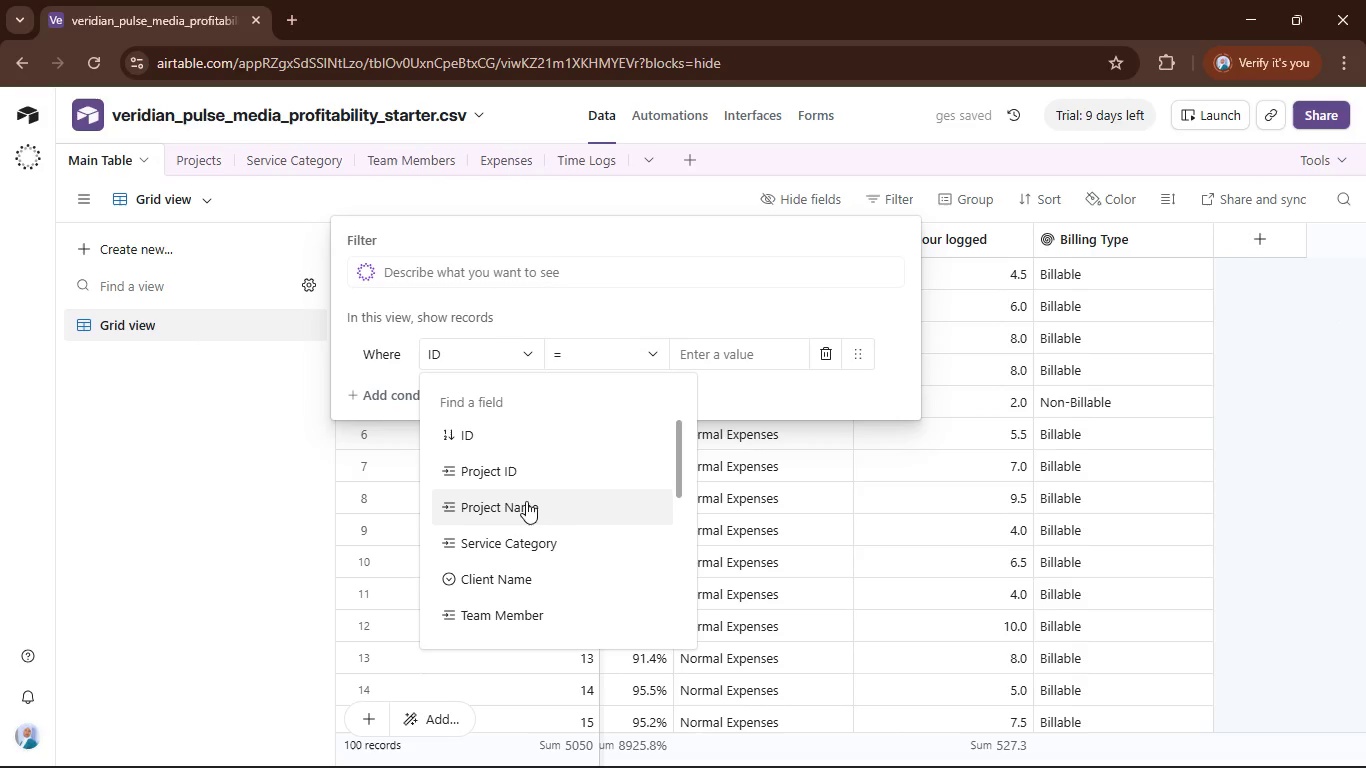 
scroll: coordinate [542, 548], scroll_direction: down, amount: 7.0
 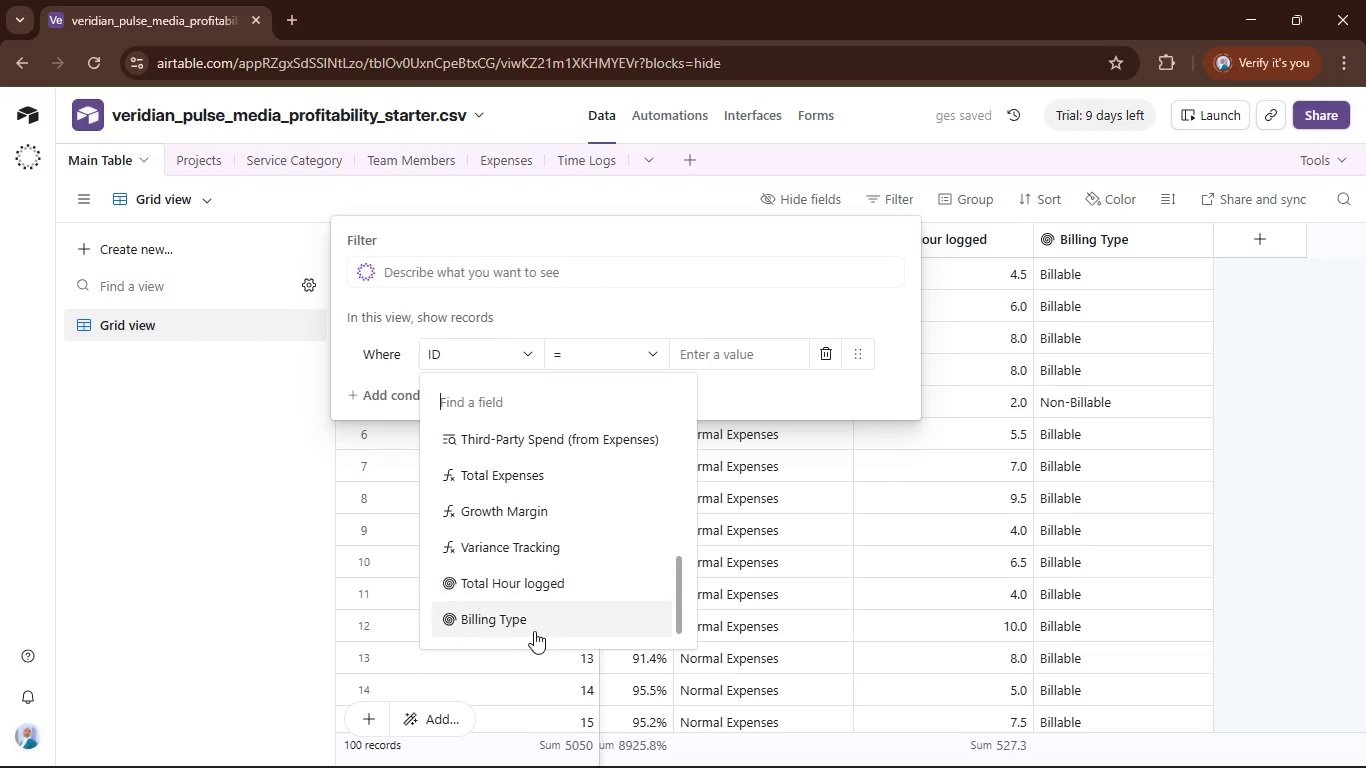 
left_click([534, 631])
 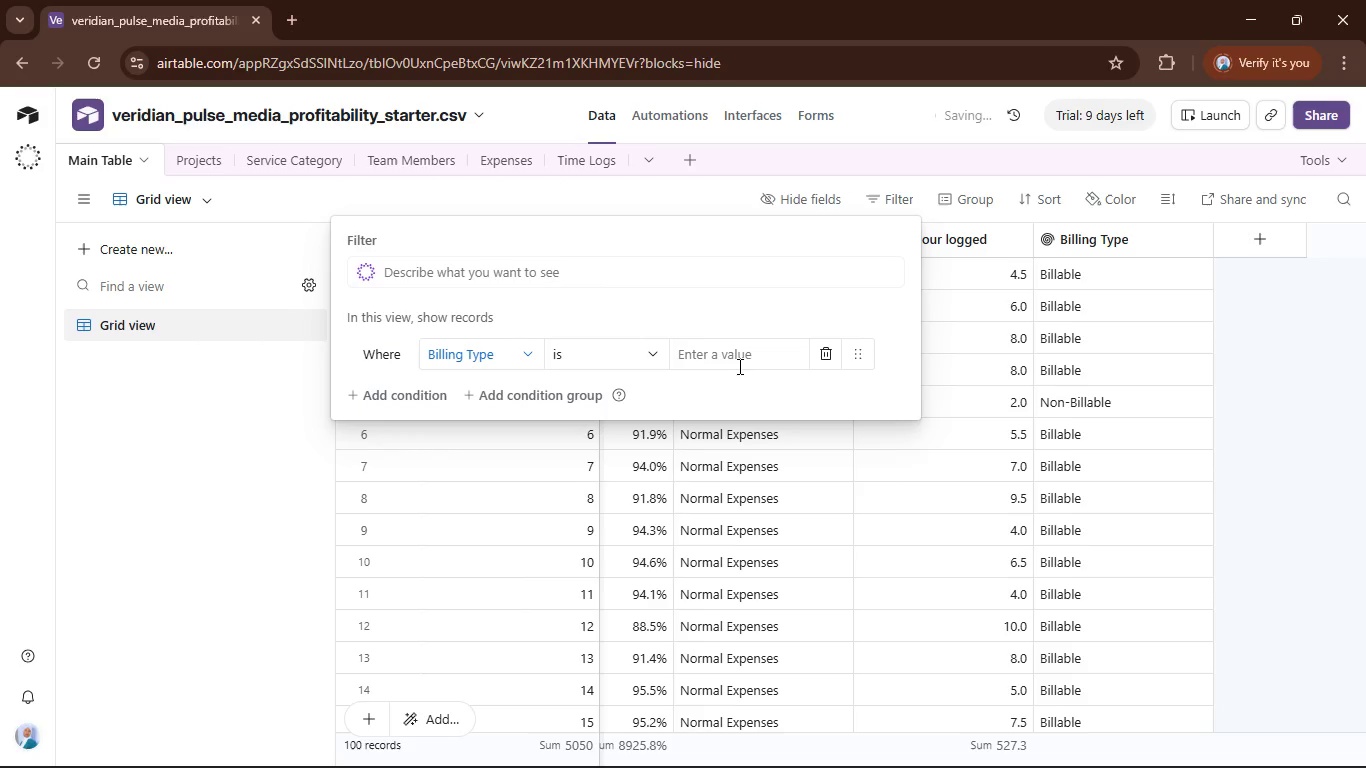 
left_click([737, 363])
 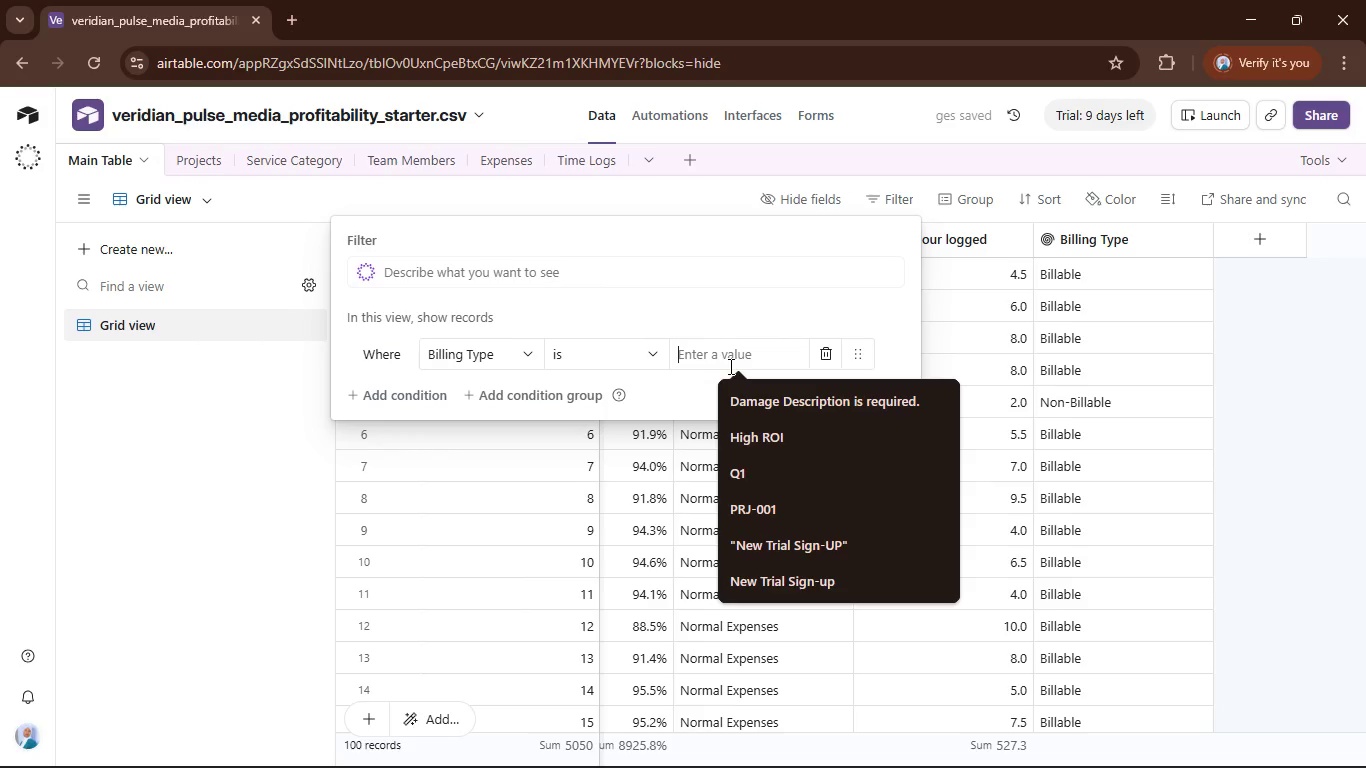 
type(Non)
 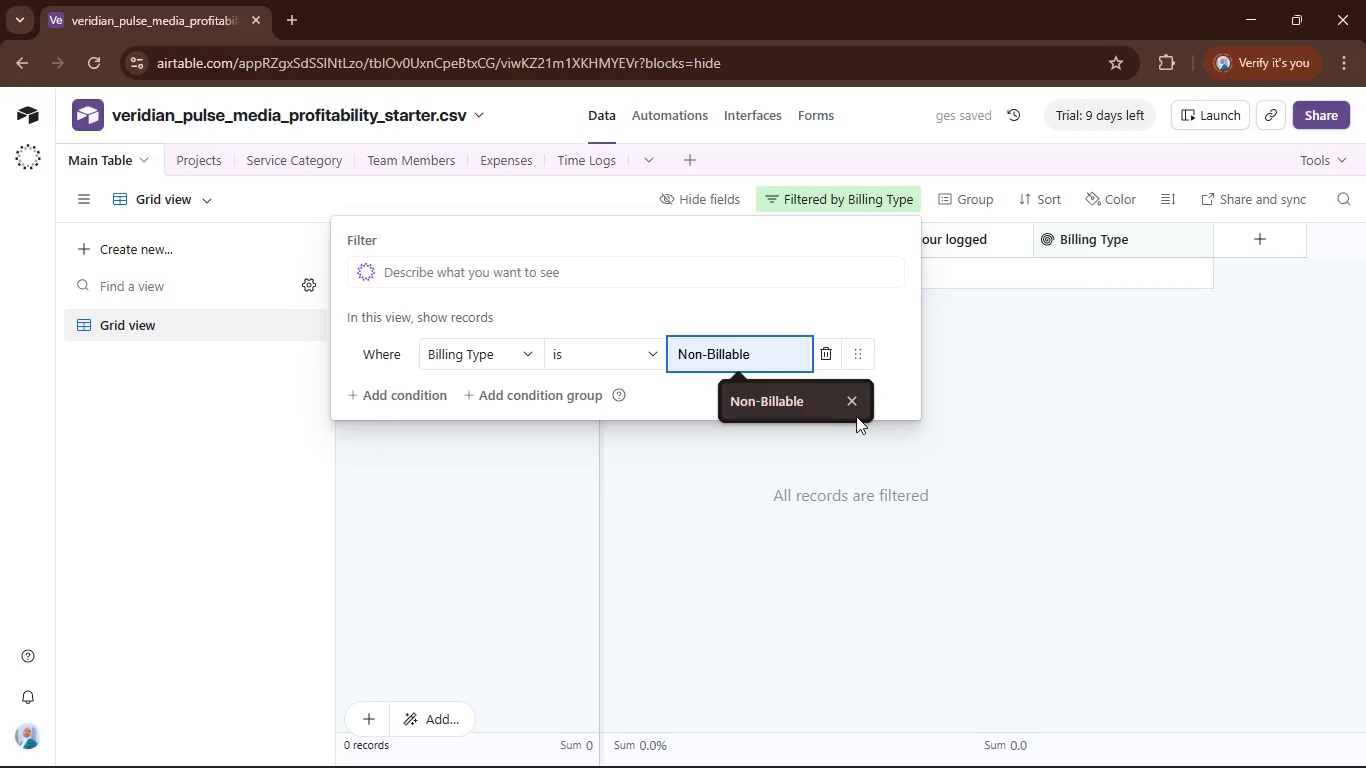 
left_click([786, 405])
 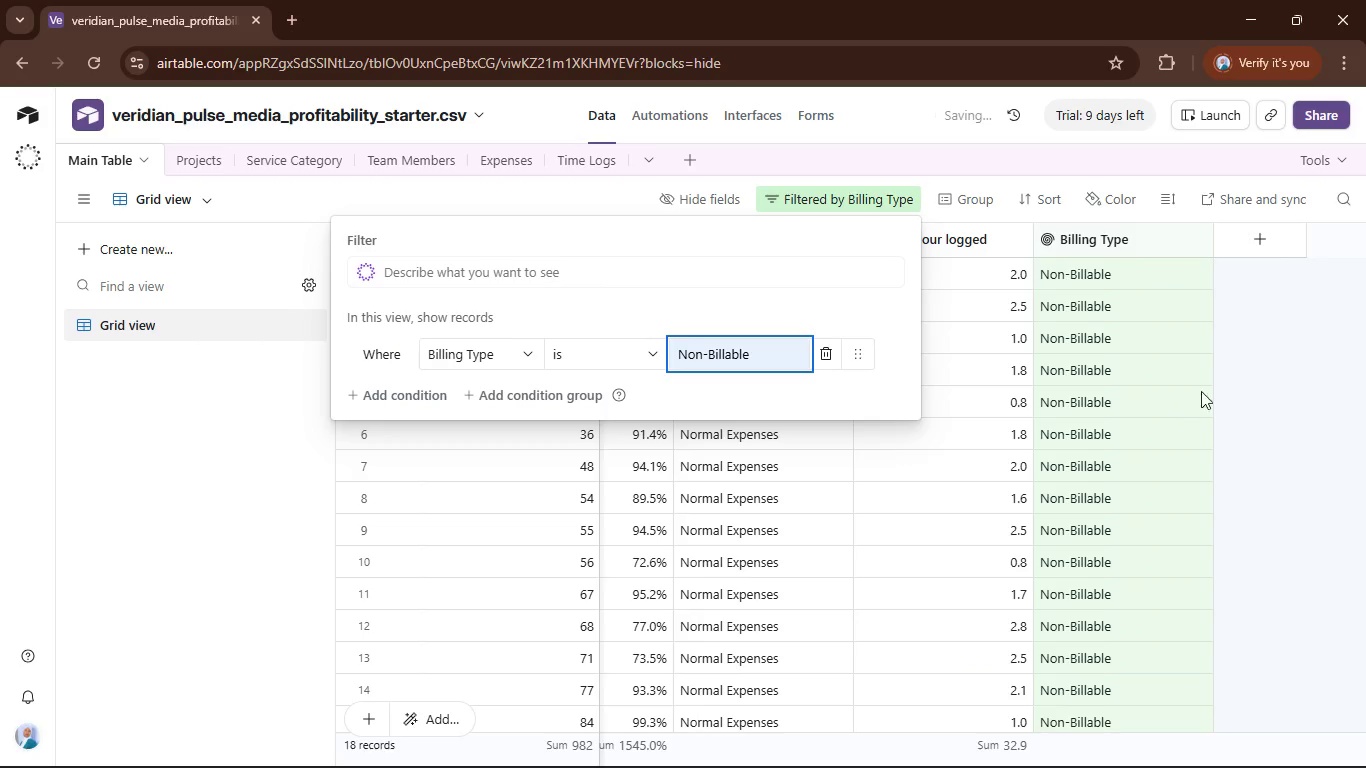 
left_click([1311, 349])
 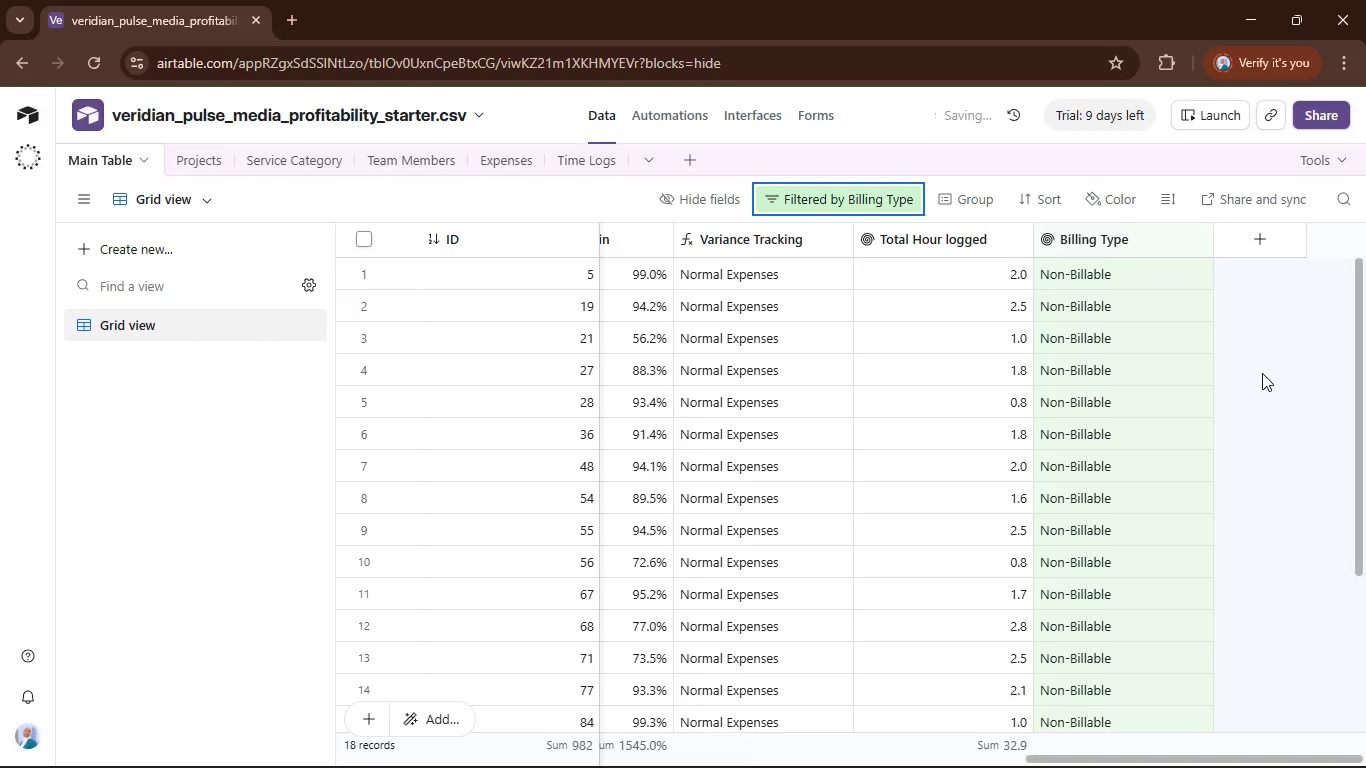 
scroll: coordinate [1262, 373], scroll_direction: none, amount: 0.0
 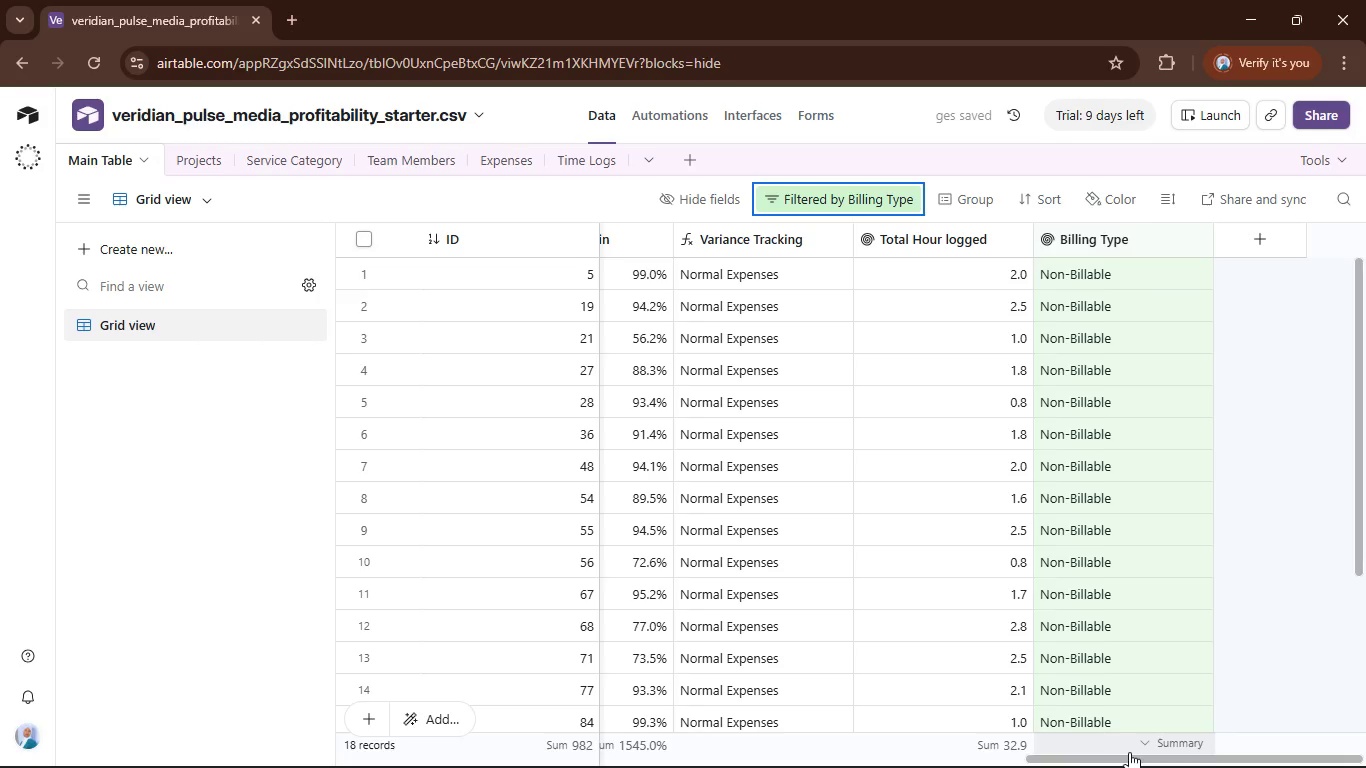 
left_click_drag(start_coordinate=[1130, 755], to_coordinate=[400, 756])
 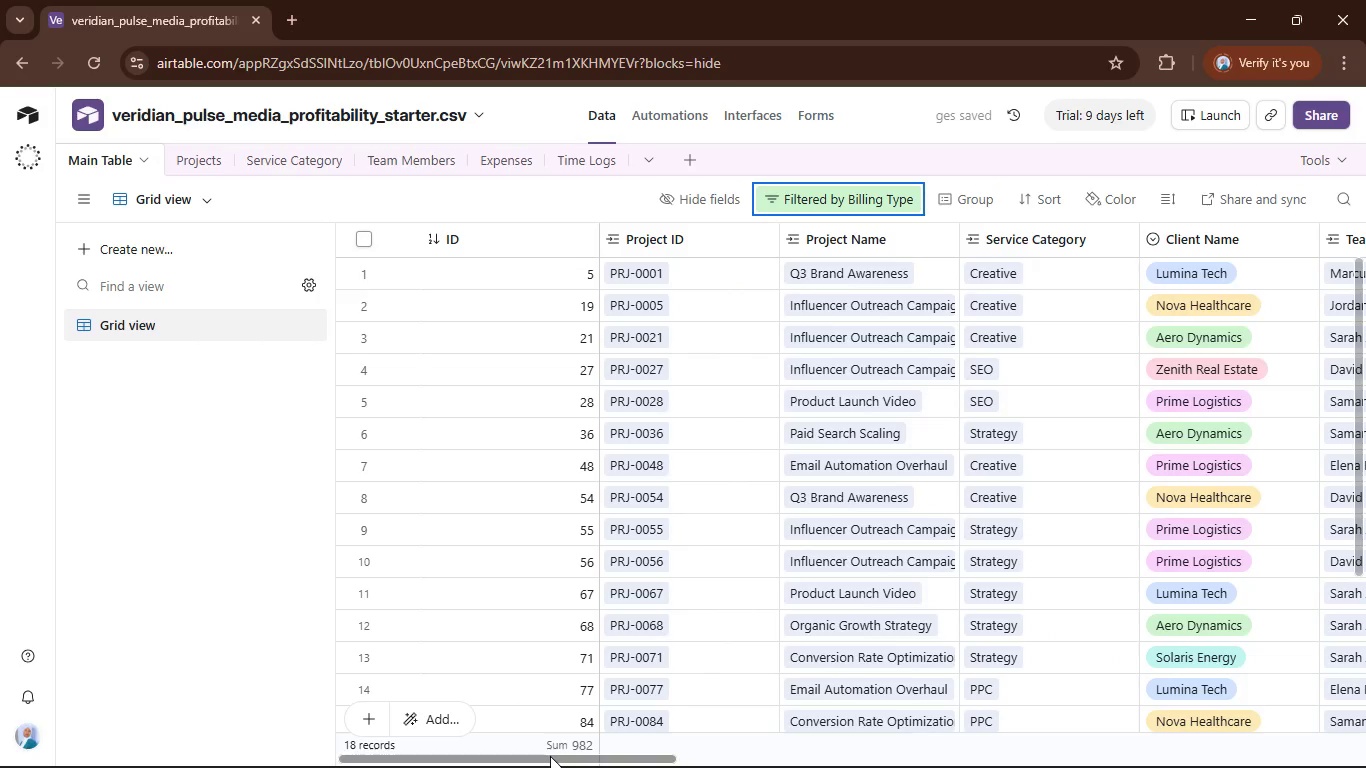 
left_click_drag(start_coordinate=[549, 757], to_coordinate=[816, 744])
 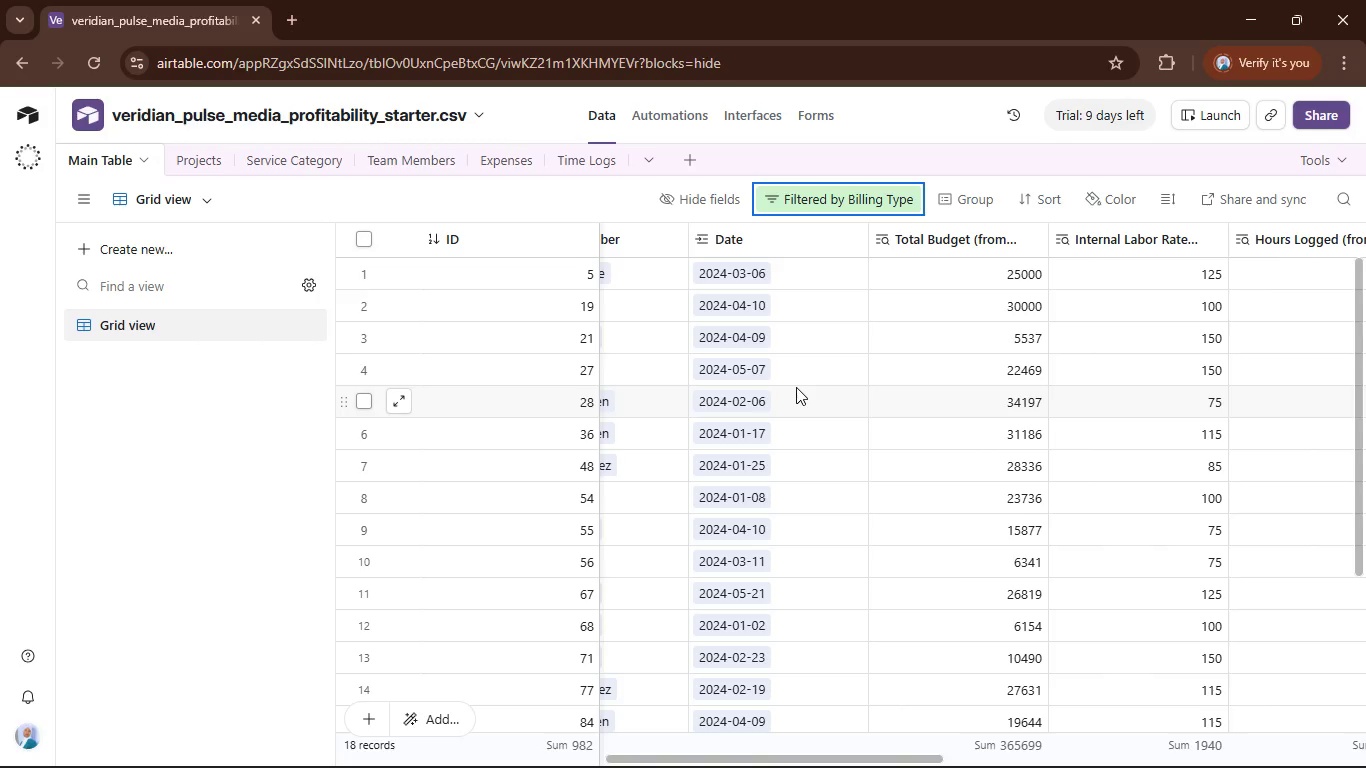 
wait(6.25)
 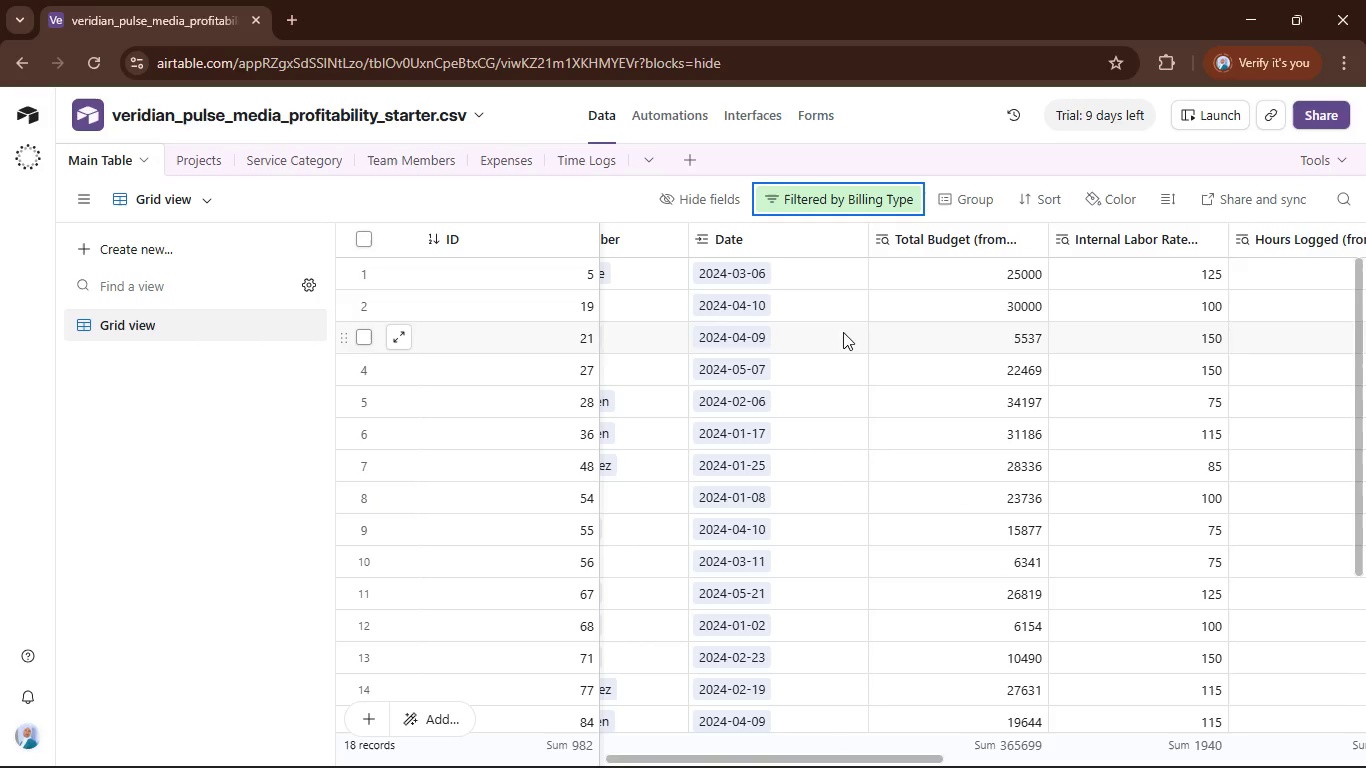 
scroll: coordinate [796, 387], scroll_direction: down, amount: 1.0
 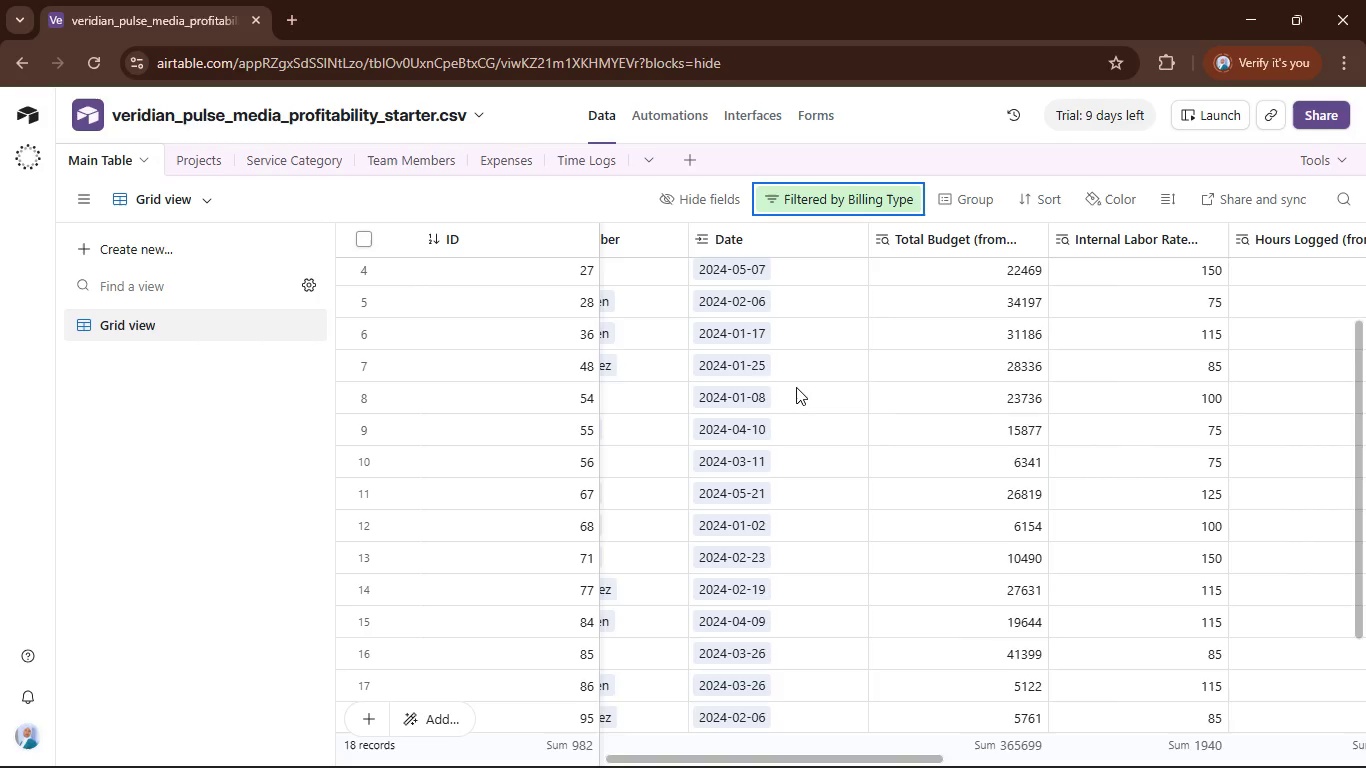 
scroll: coordinate [796, 387], scroll_direction: up, amount: 2.0
 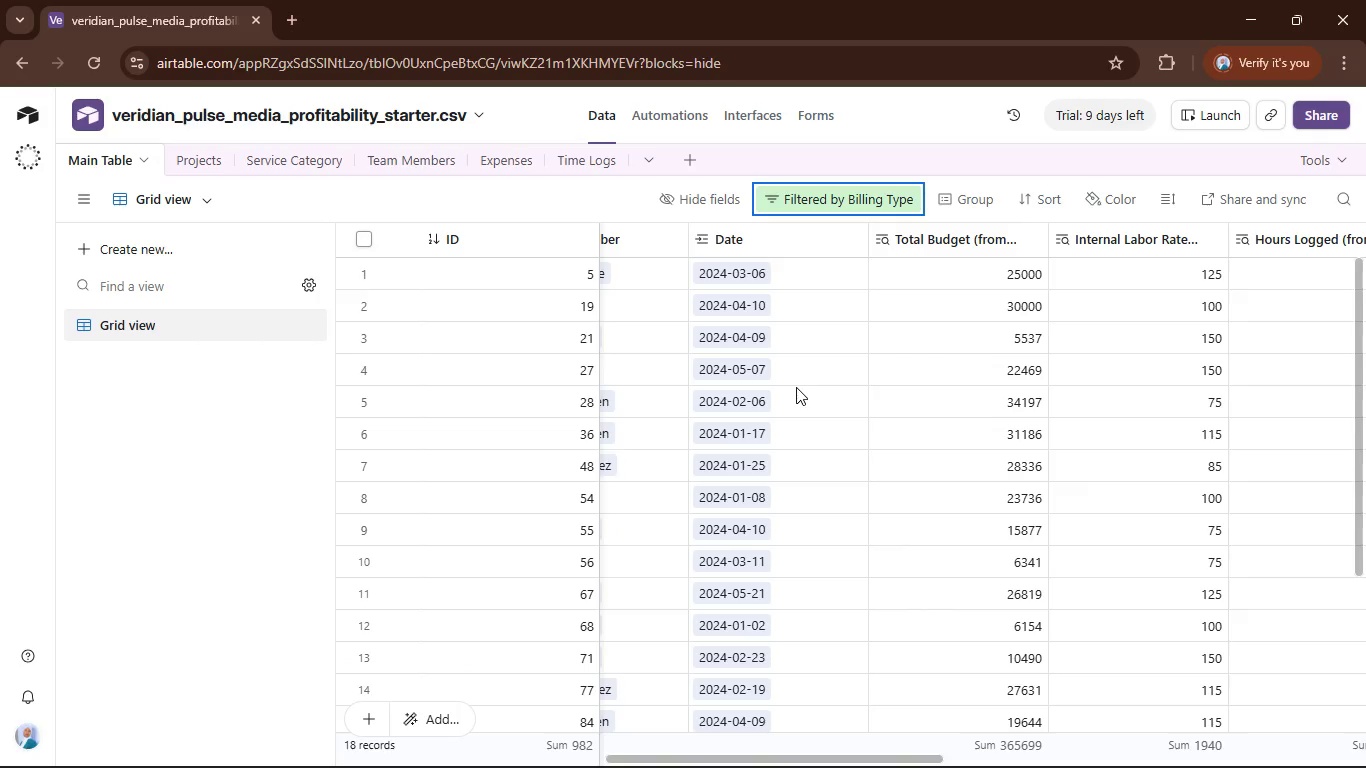 
scroll: coordinate [796, 387], scroll_direction: down, amount: 2.0
 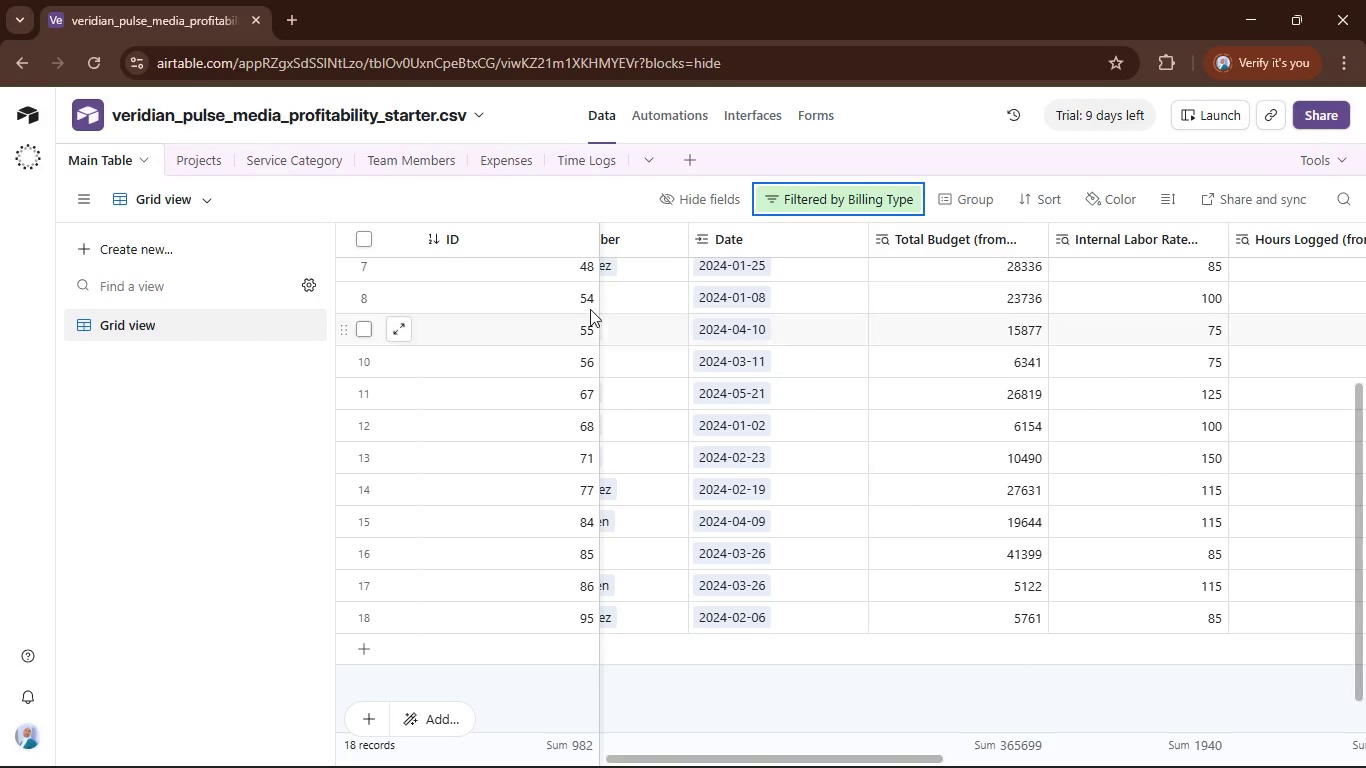 
left_click([592, 170])
 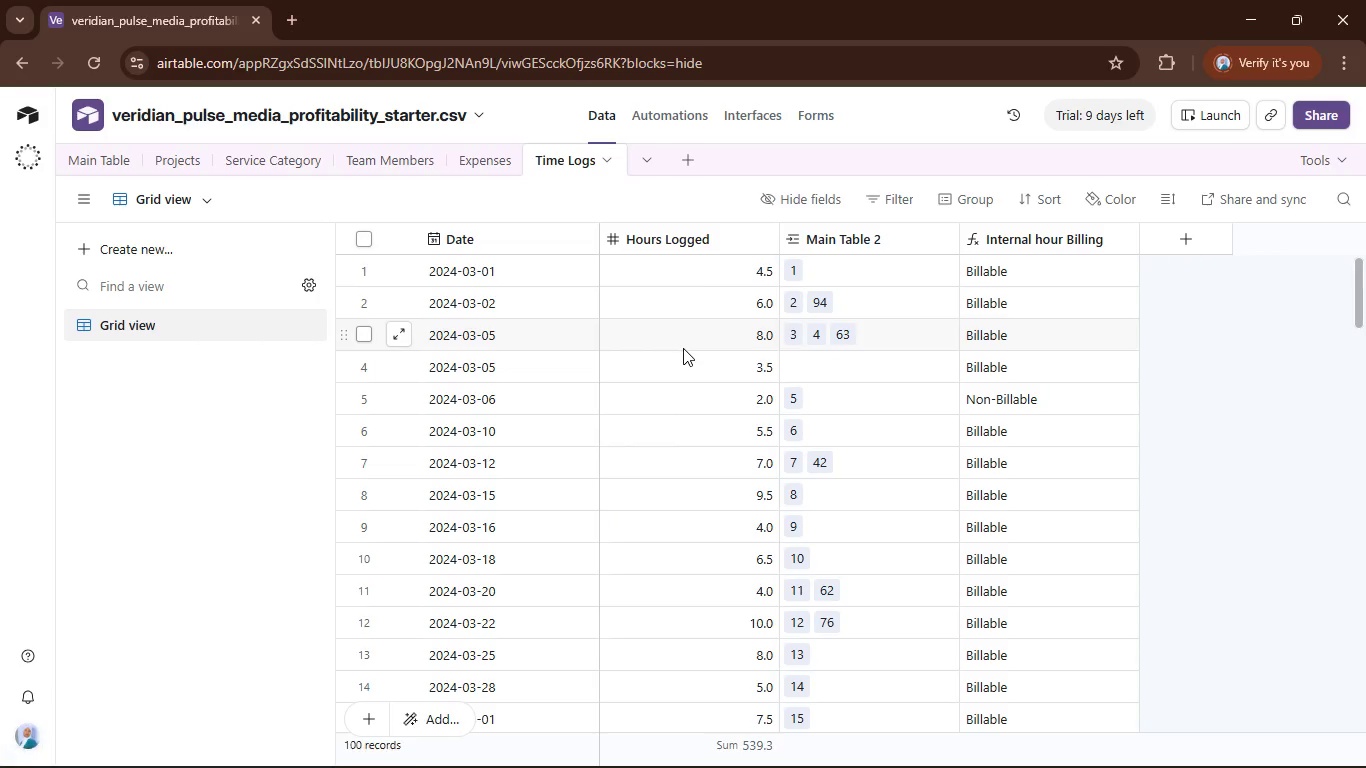 
scroll: coordinate [683, 348], scroll_direction: down, amount: 3.0
 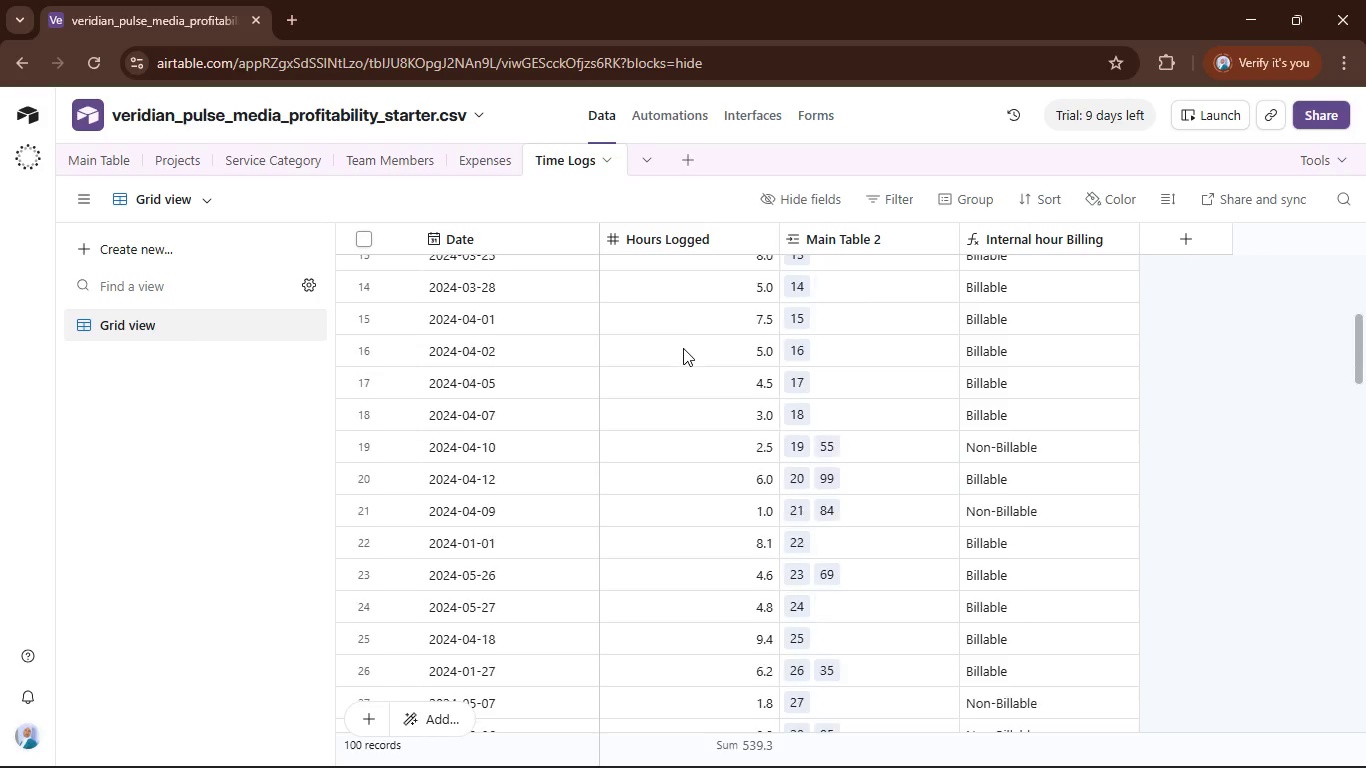 
scroll: coordinate [698, 335], scroll_direction: up, amount: 12.0
 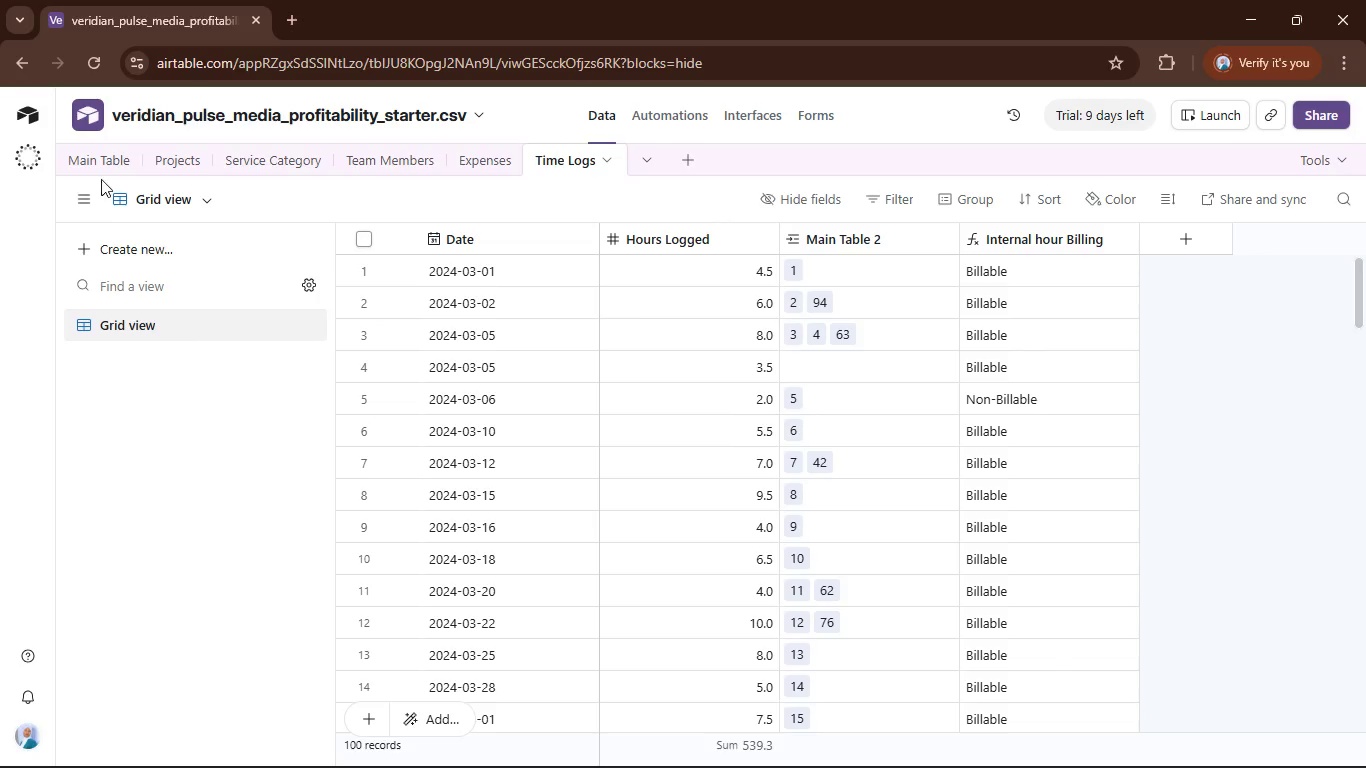 
left_click([107, 162])
 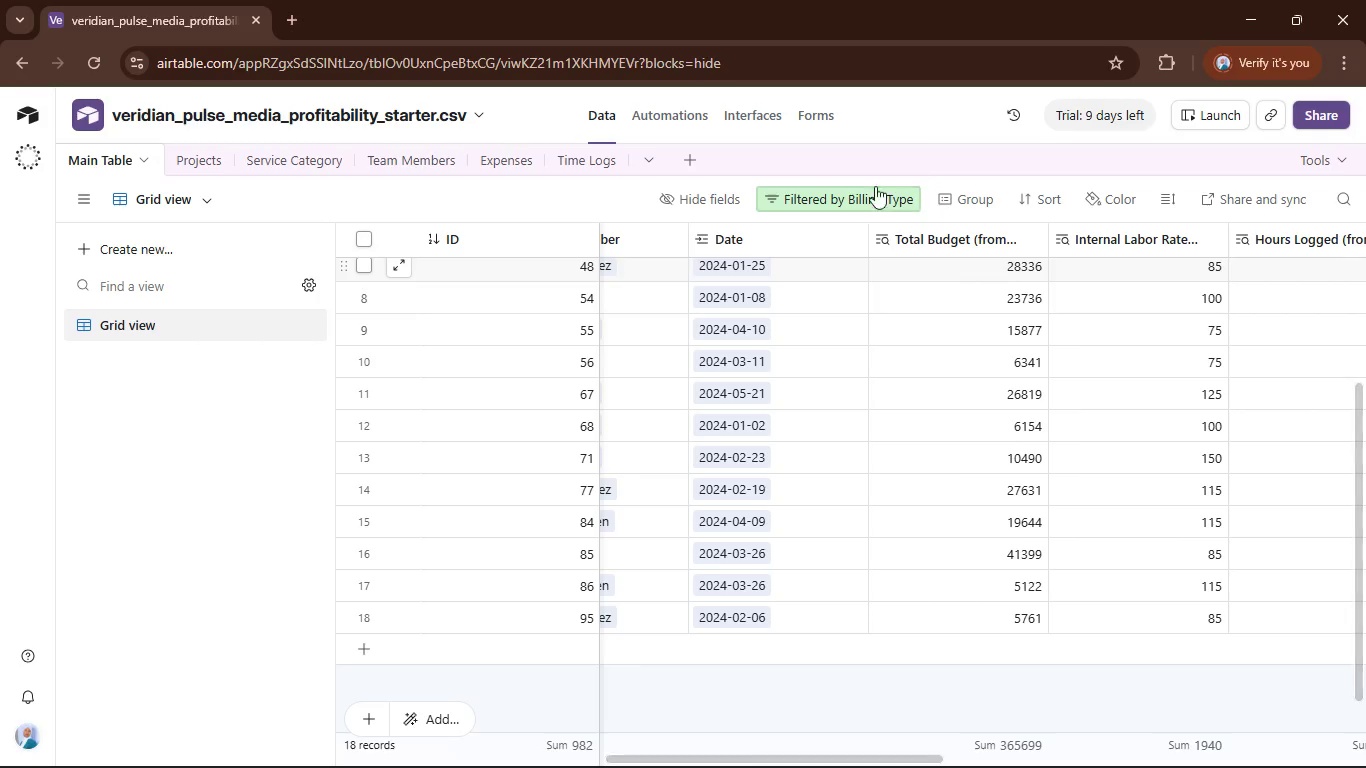 
left_click([836, 205])
 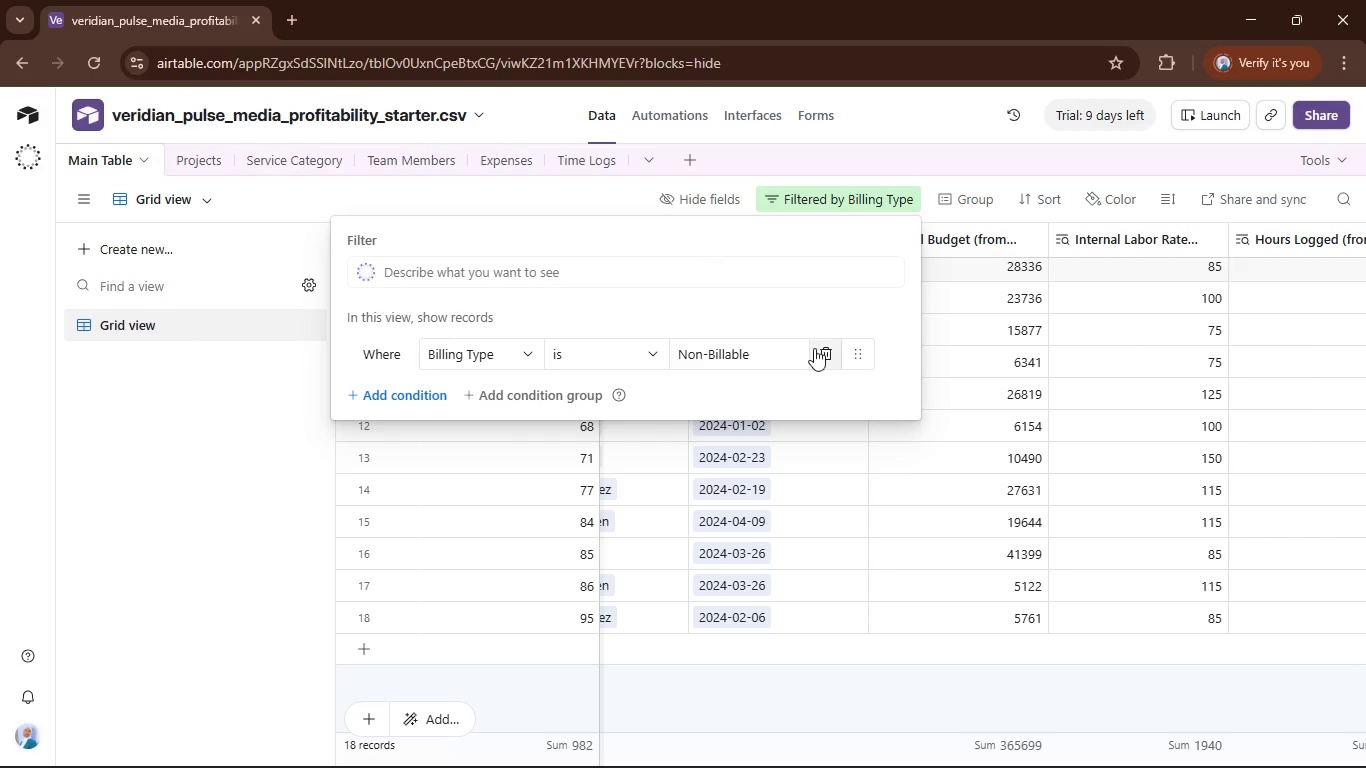 
left_click([818, 348])
 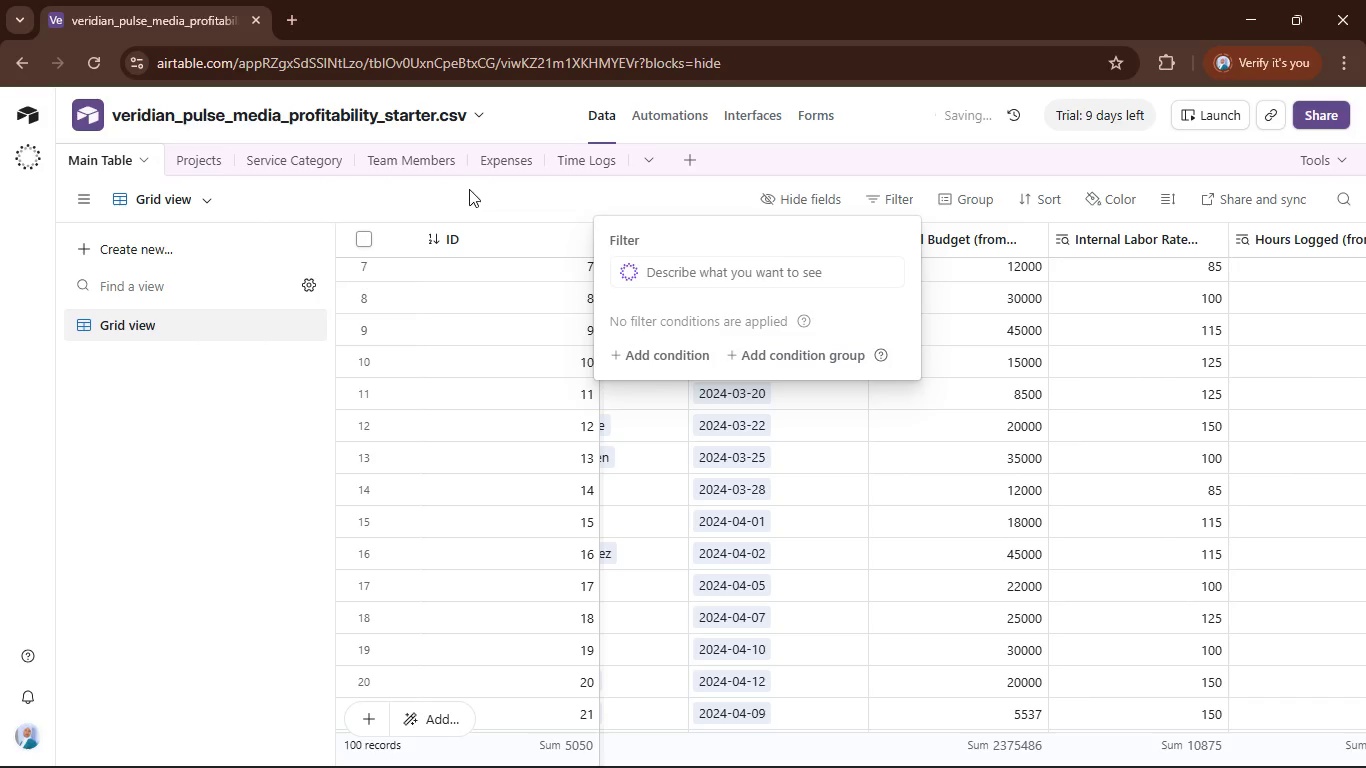 
left_click([513, 210])
 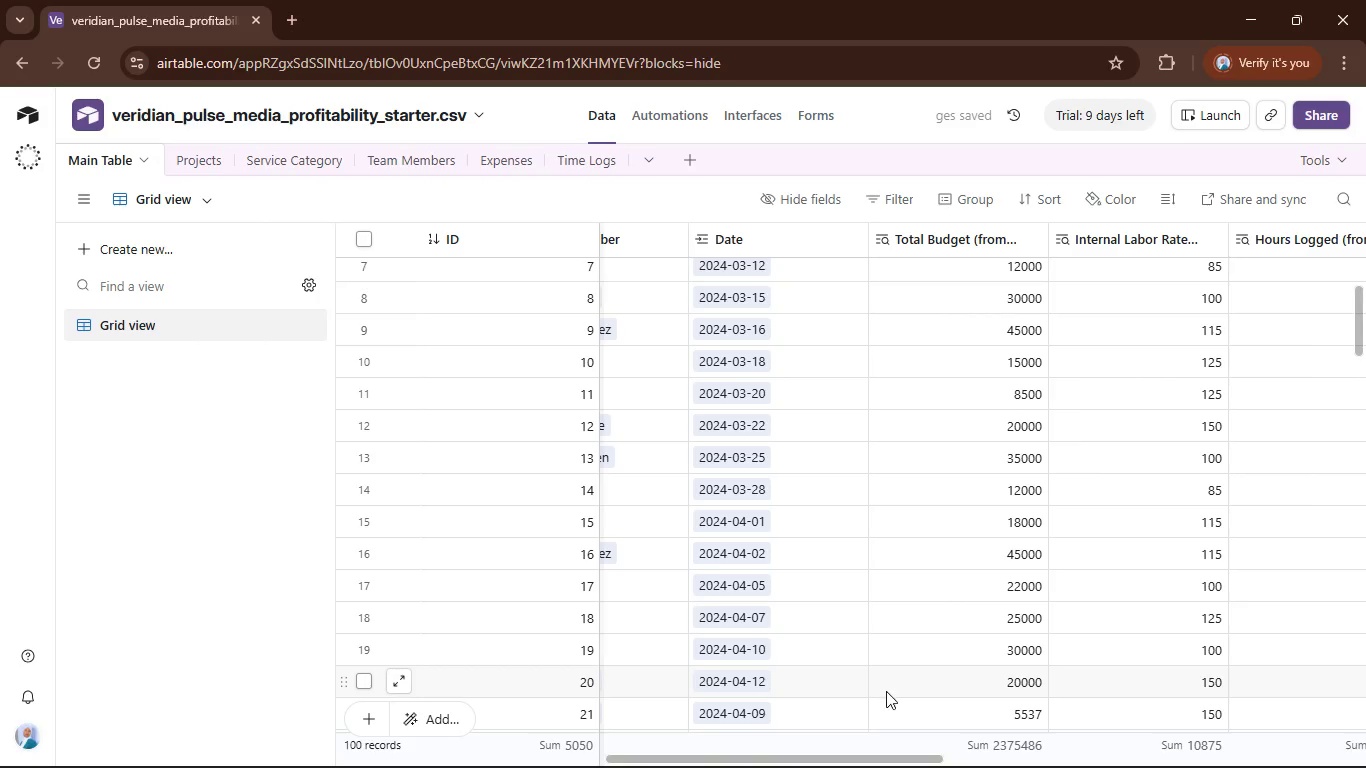 
scroll: coordinate [897, 665], scroll_direction: up, amount: 7.0
 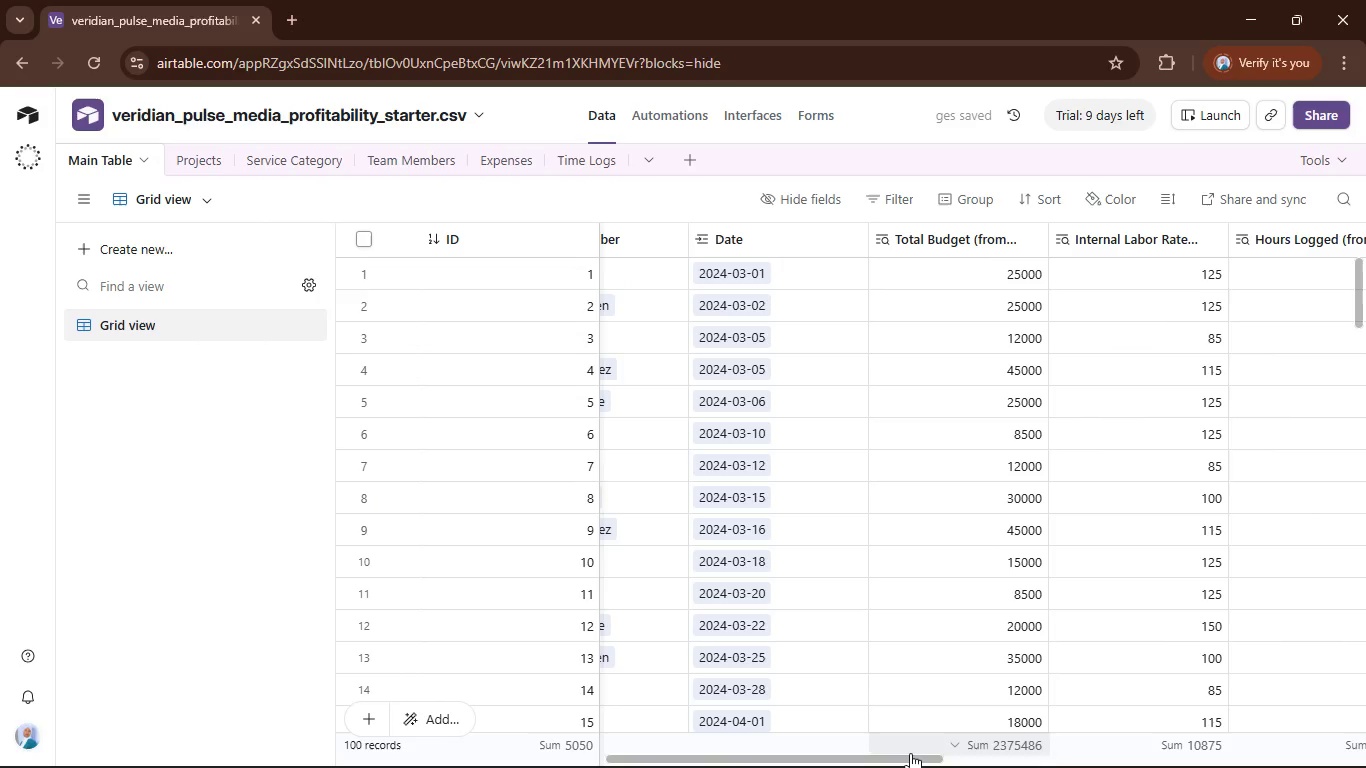 
left_click_drag(start_coordinate=[910, 755], to_coordinate=[549, 767])